 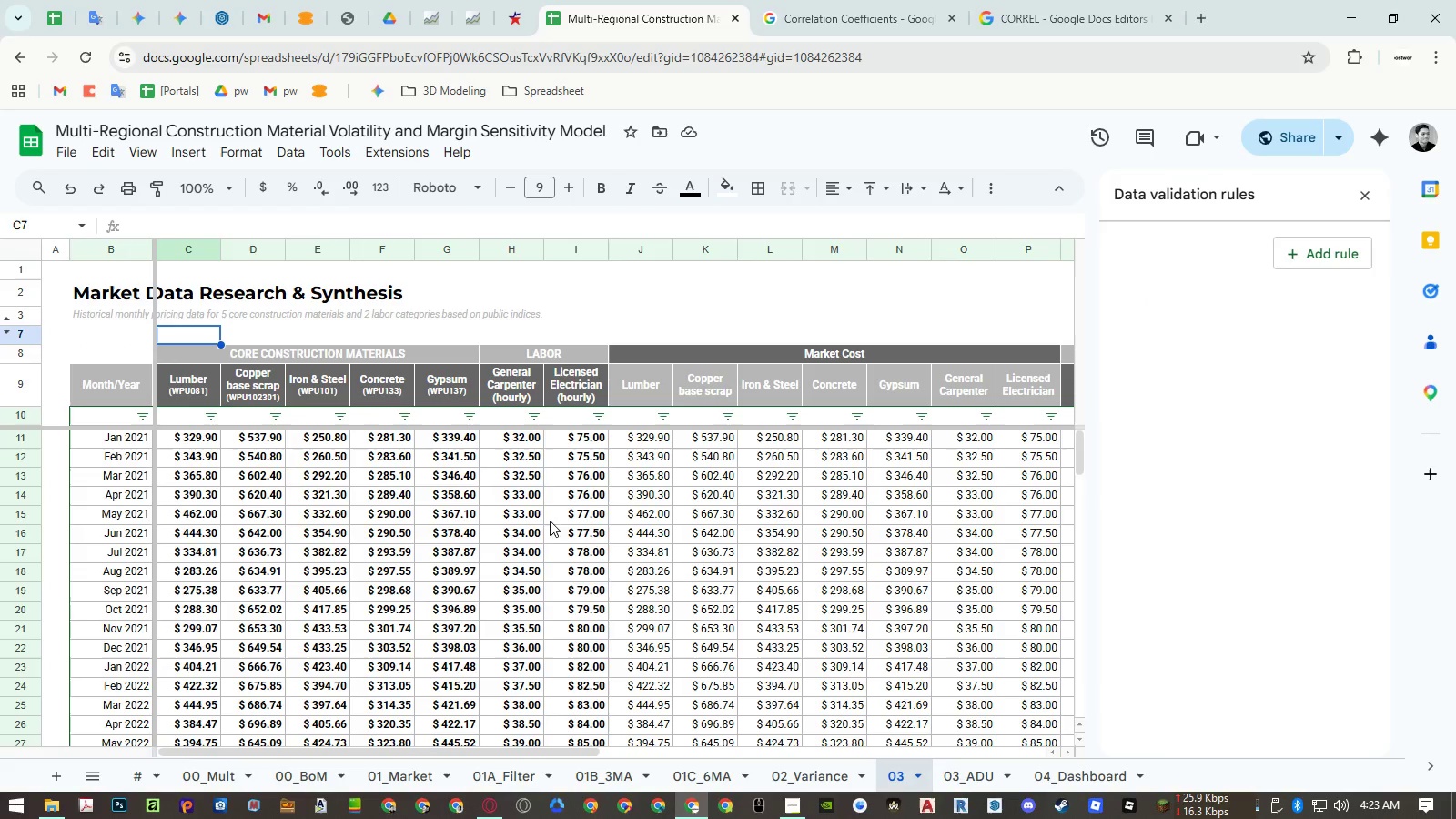 
left_click([110, 316])
 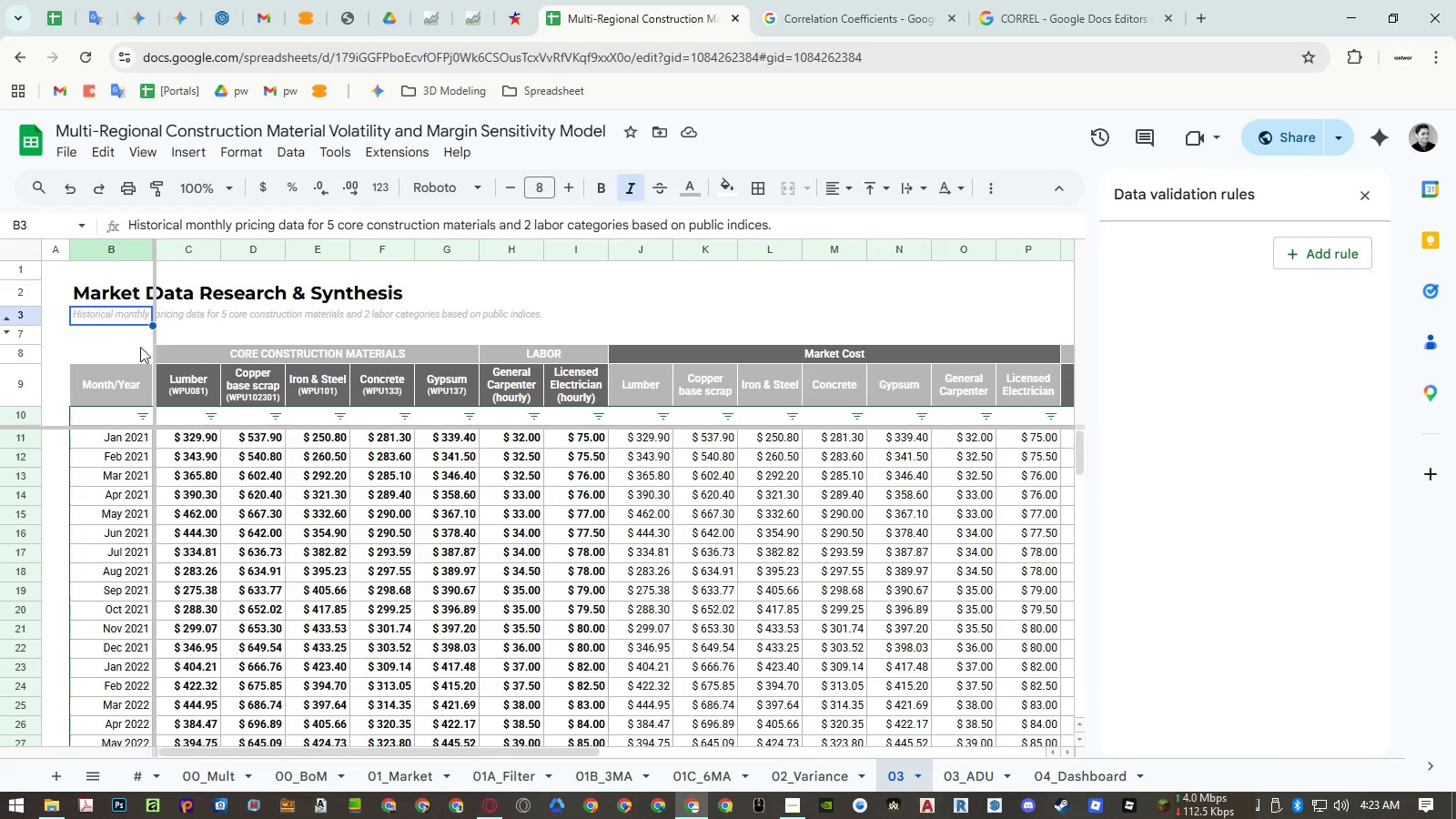 
key(Control+ControlLeft)
 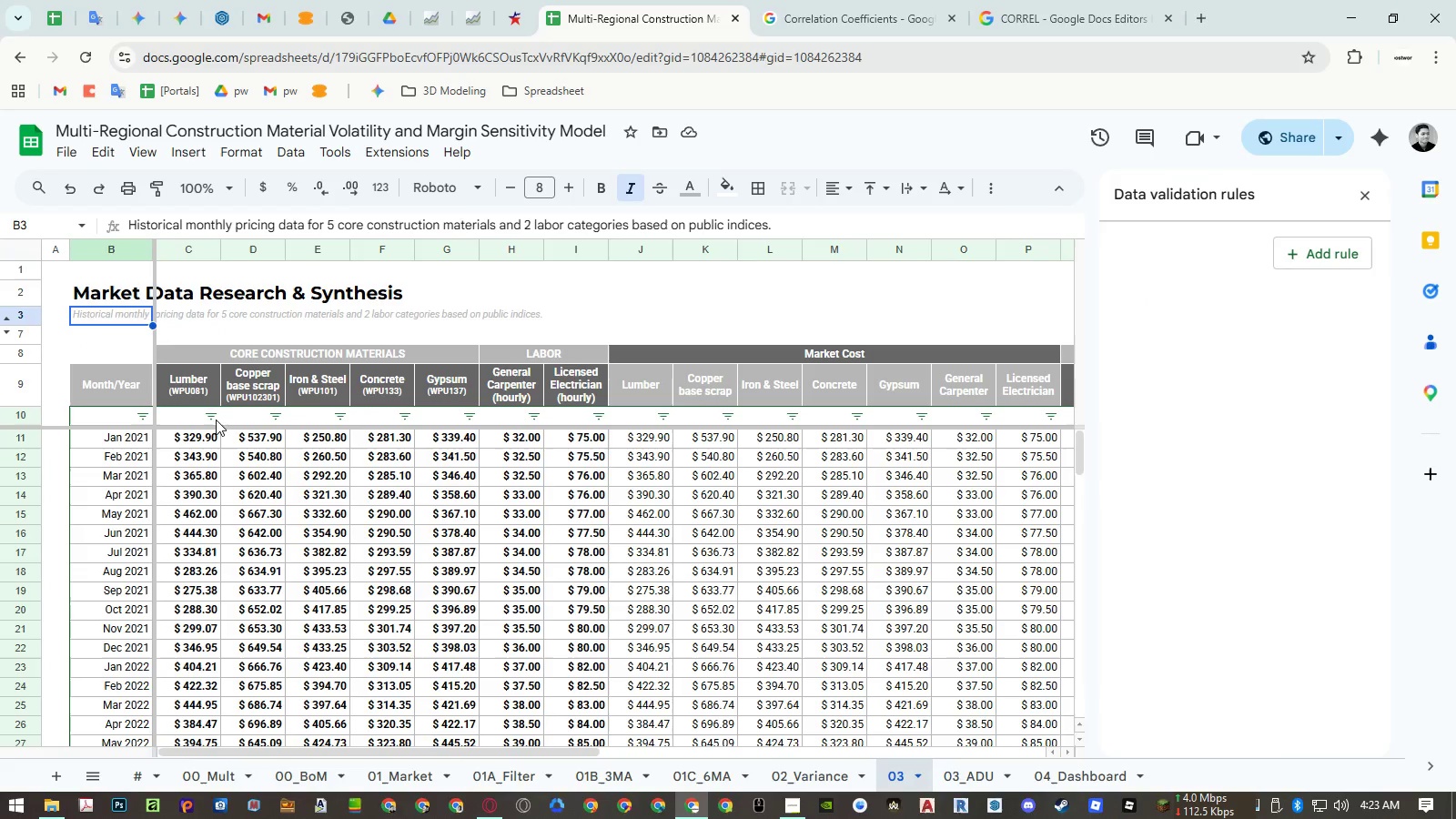 
key(Control+Shift+ShiftLeft)
 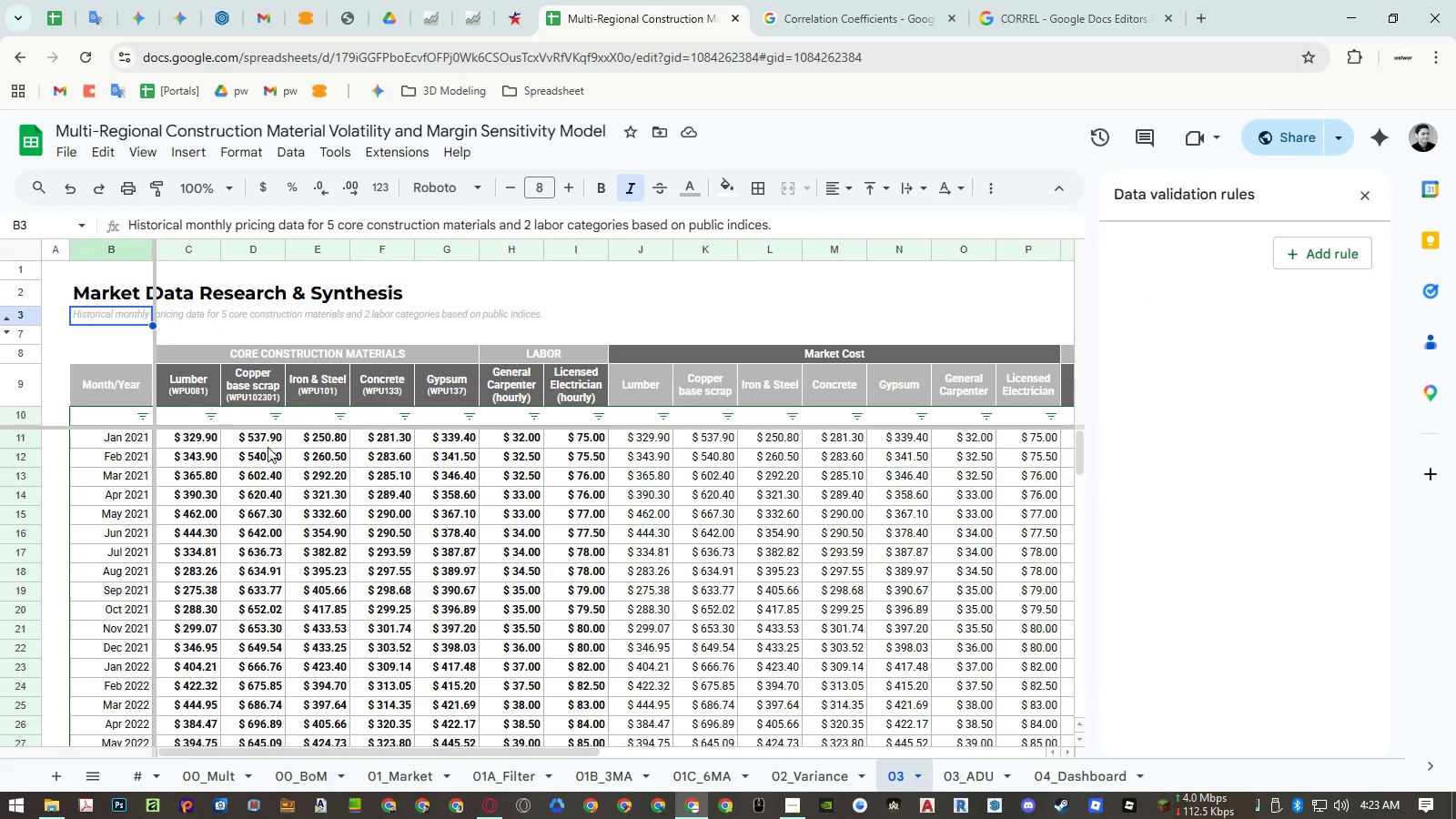 
key(Control+Shift+V)
 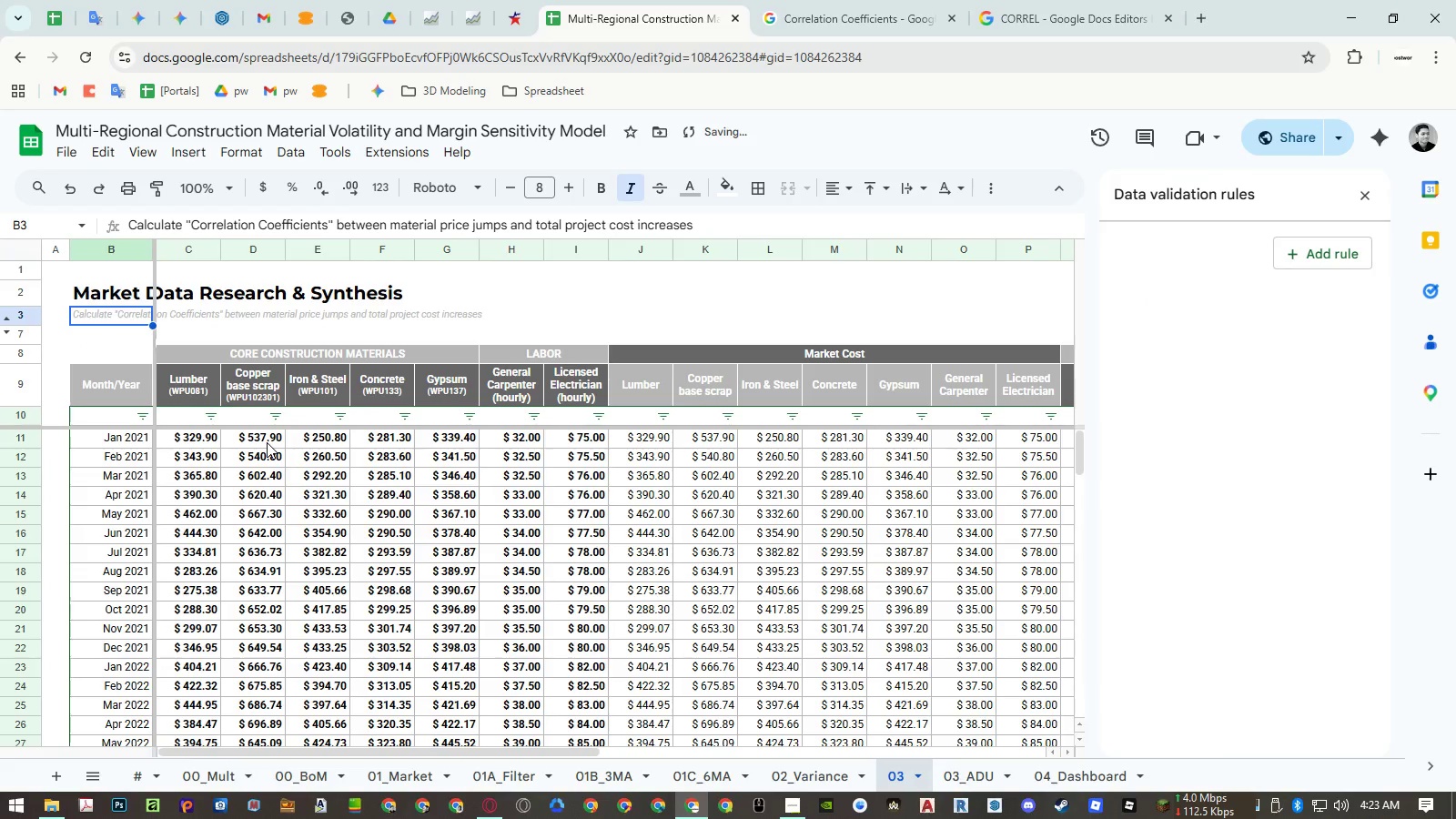 
mouse_move([287, 389])
 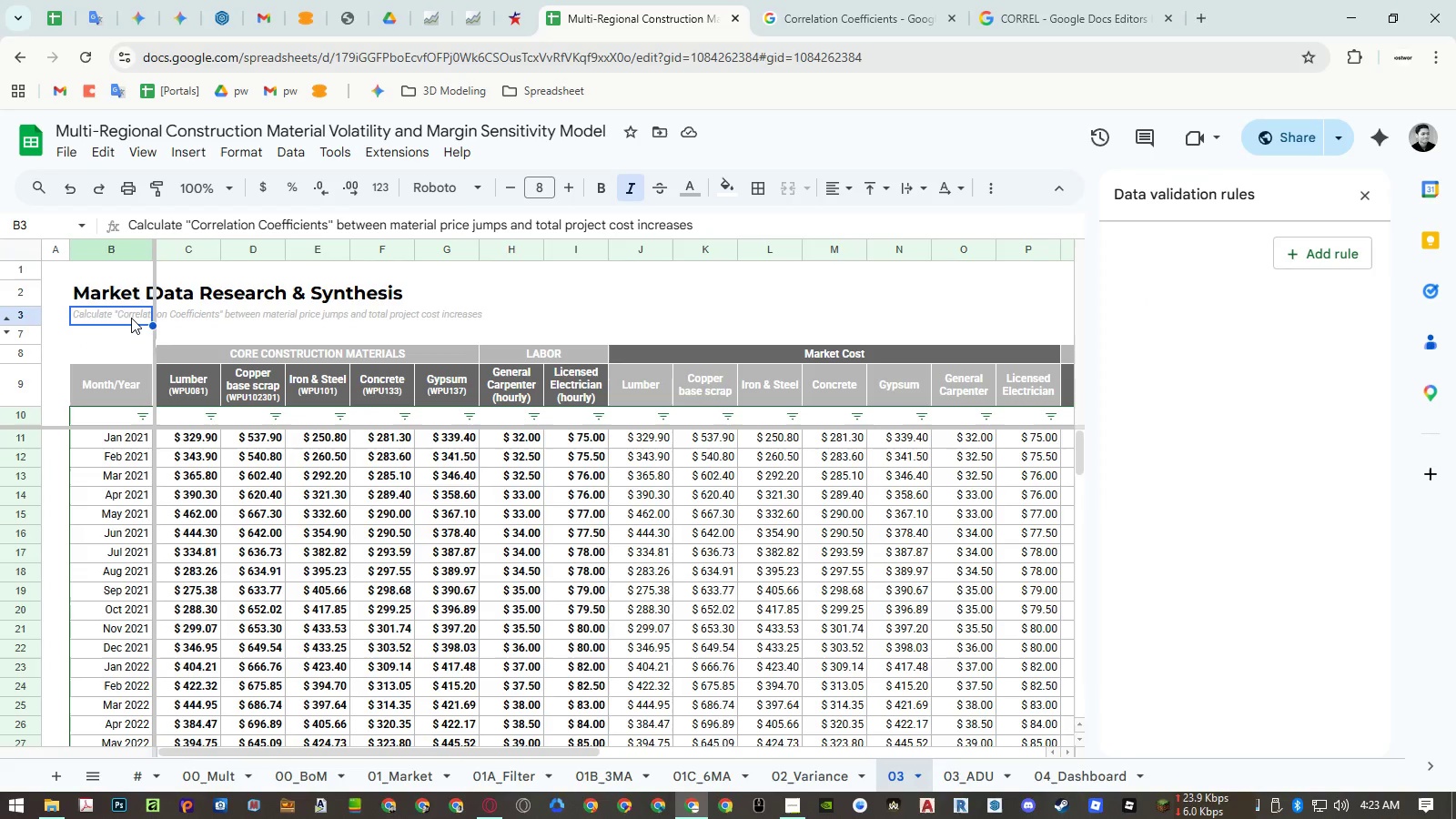 
double_click([131, 318])
 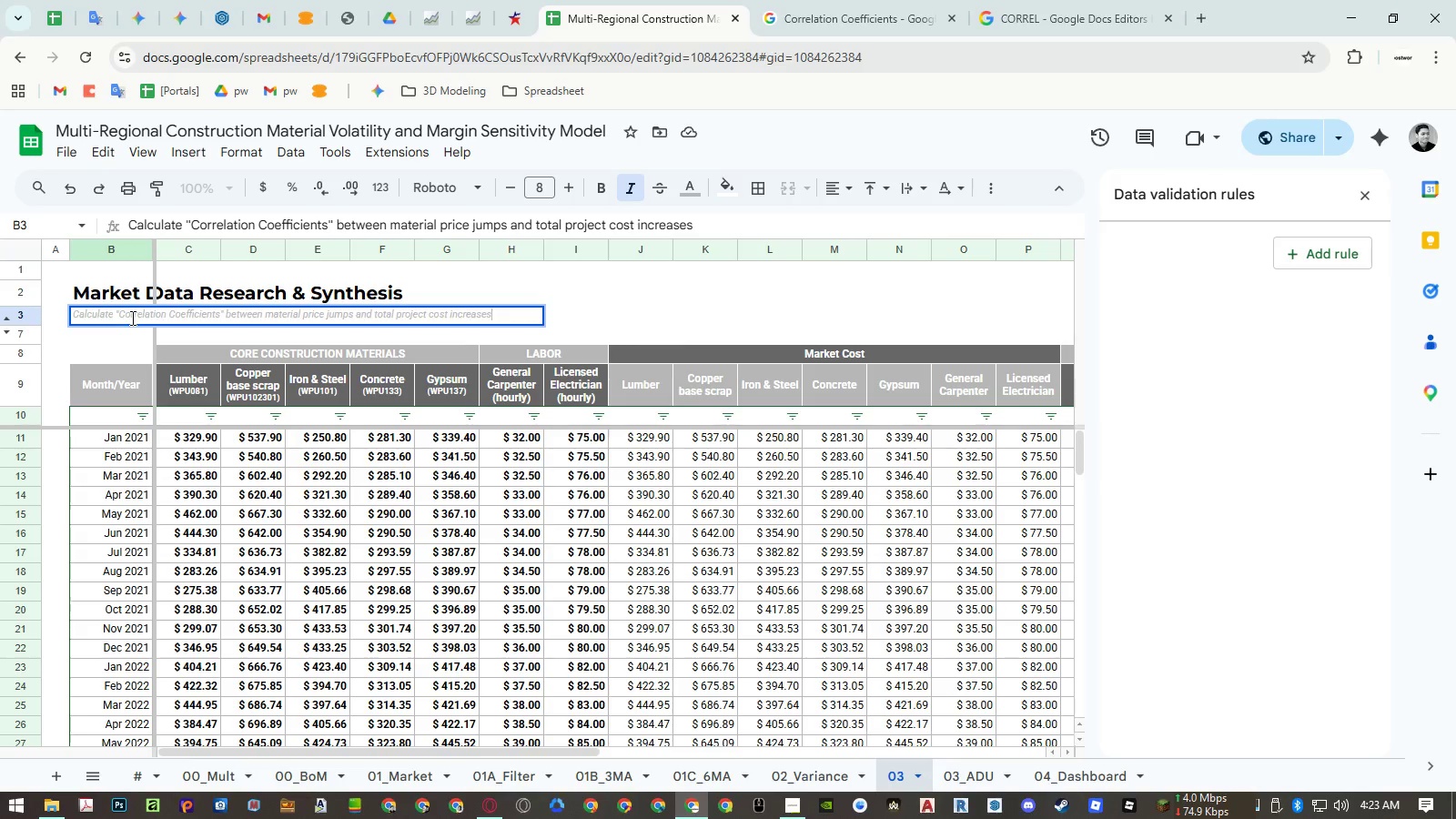 
wait(6.28)
 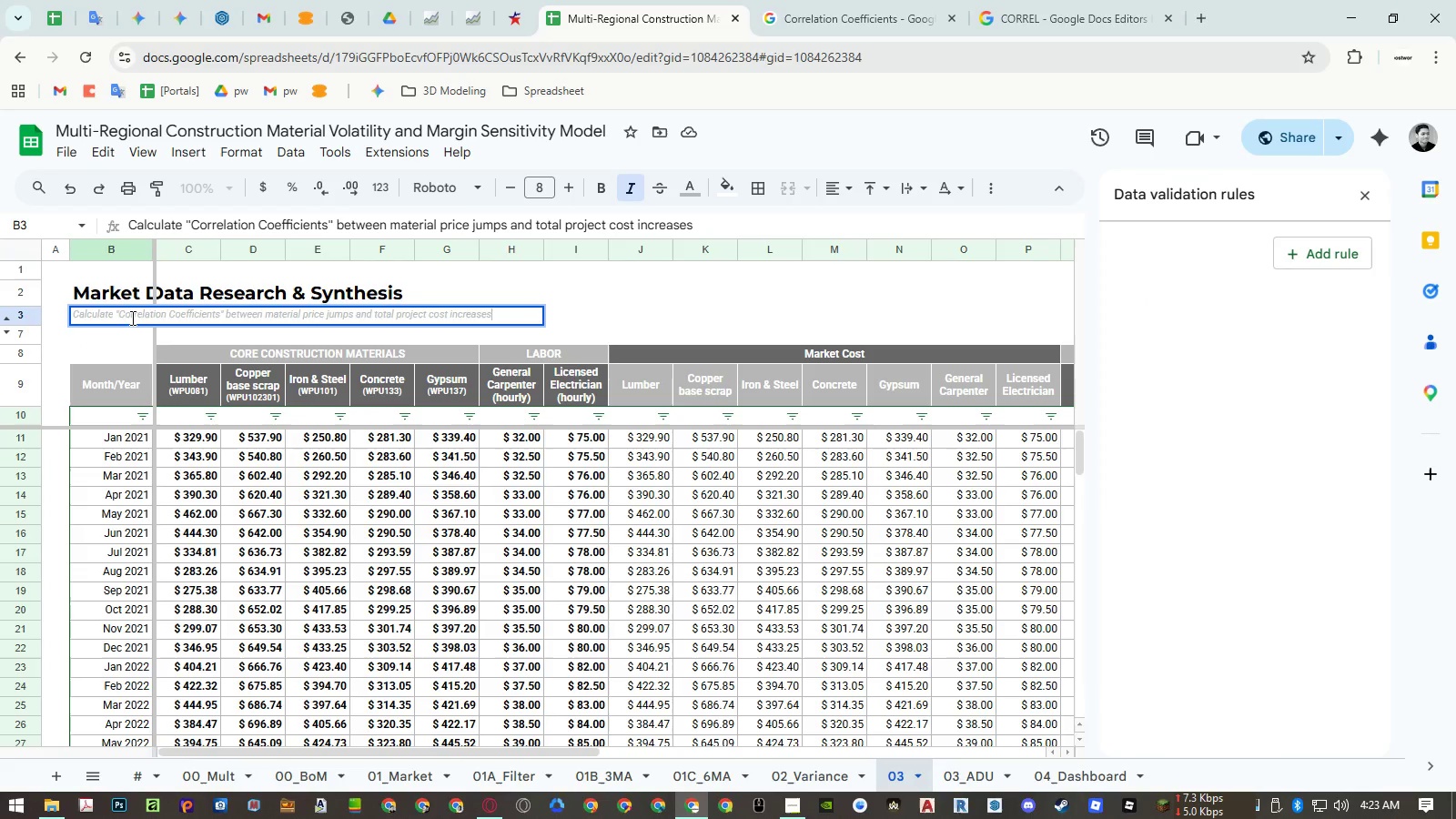 
key(Period)
 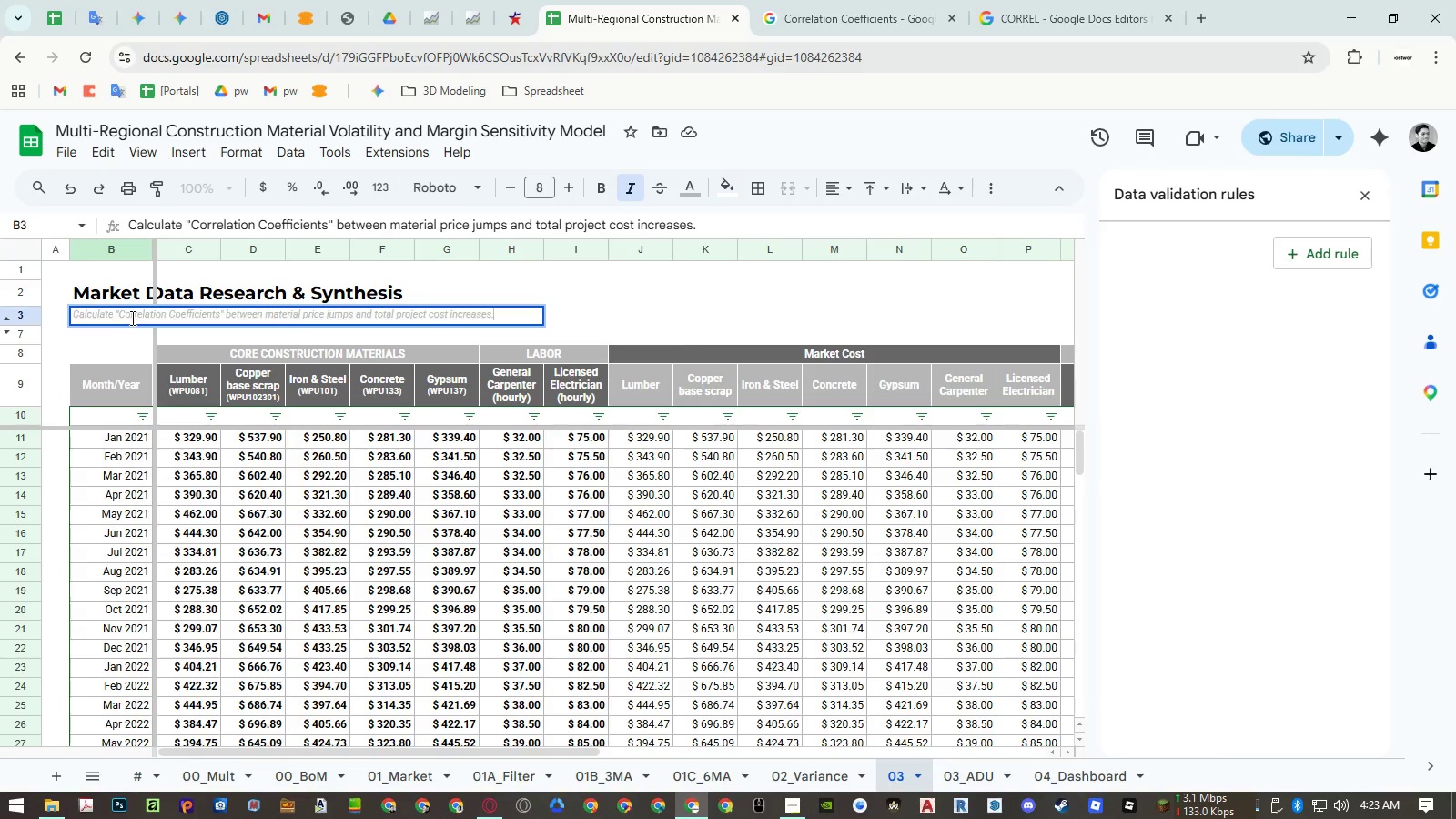 
key(Enter)
 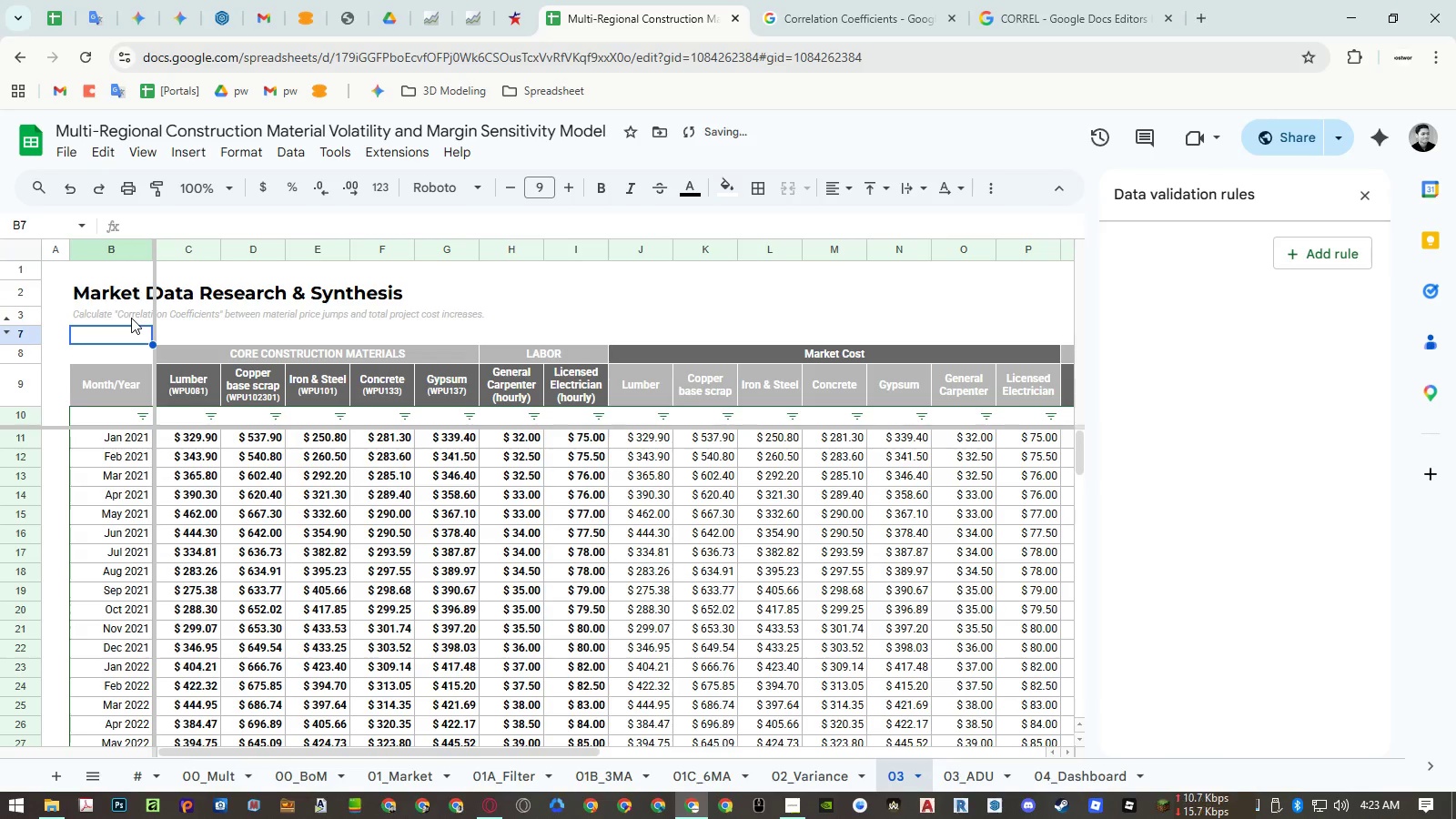 
key(ArrowUp)
 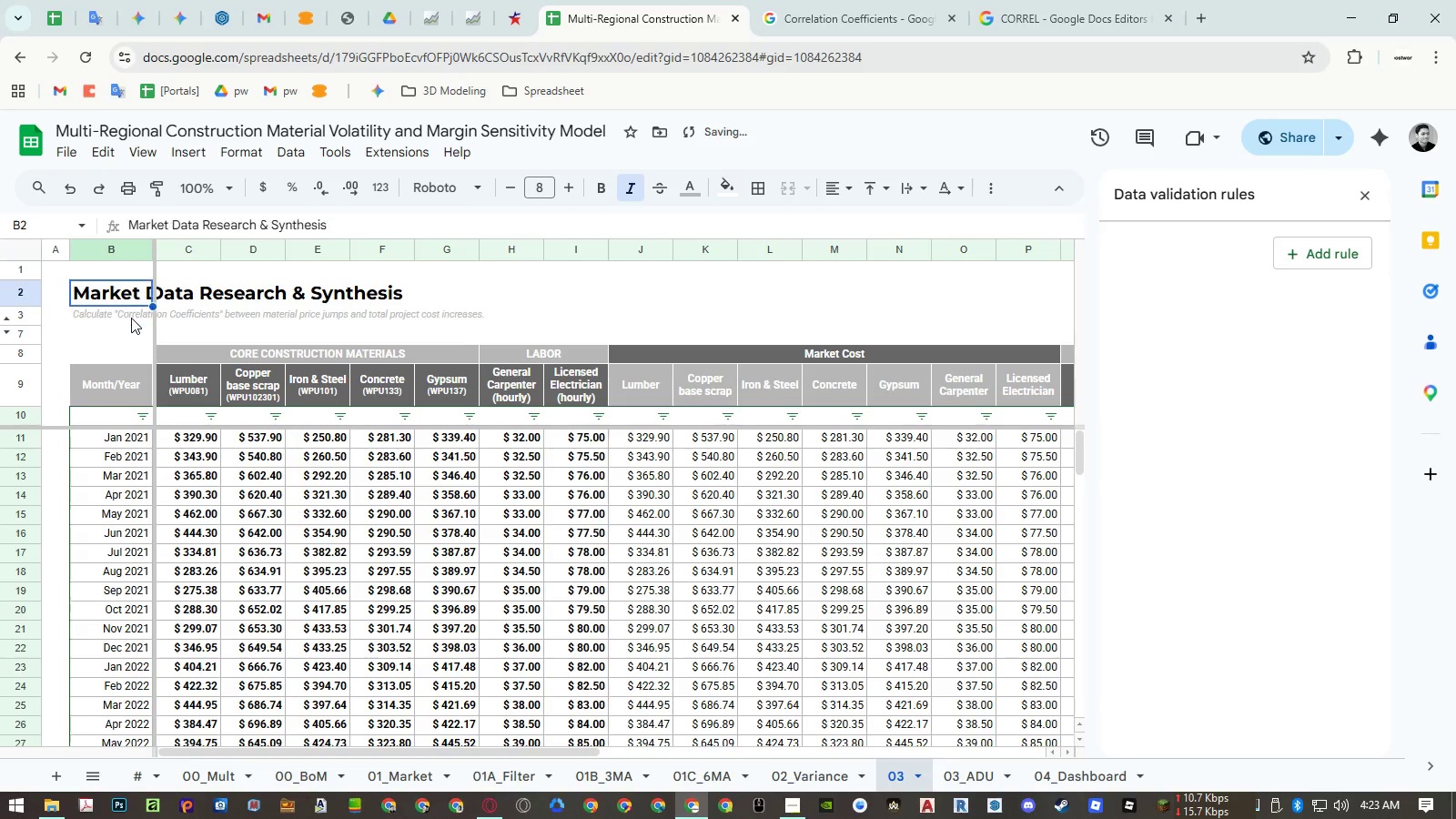 
key(ArrowUp)
 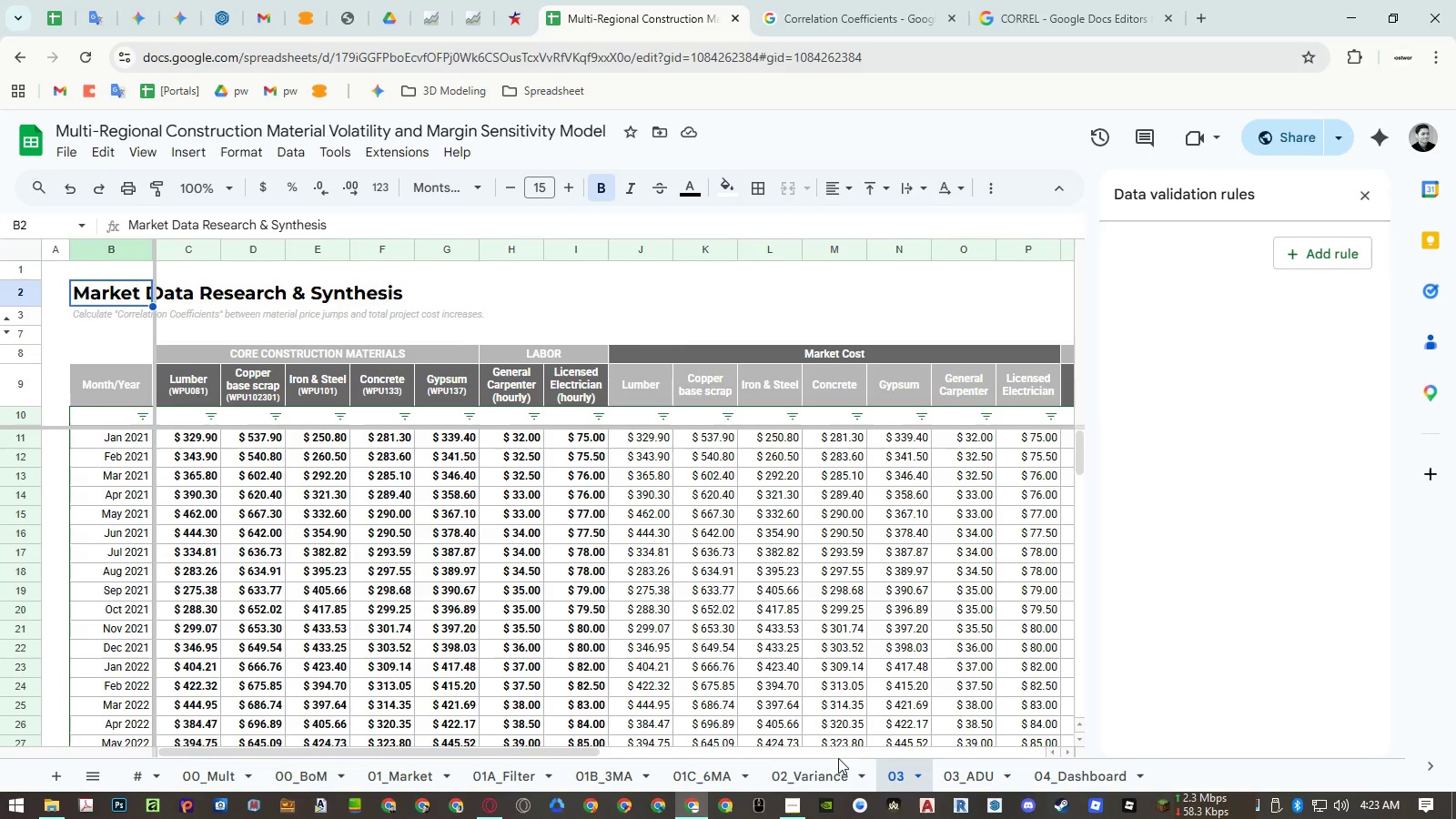 
wait(7.38)
 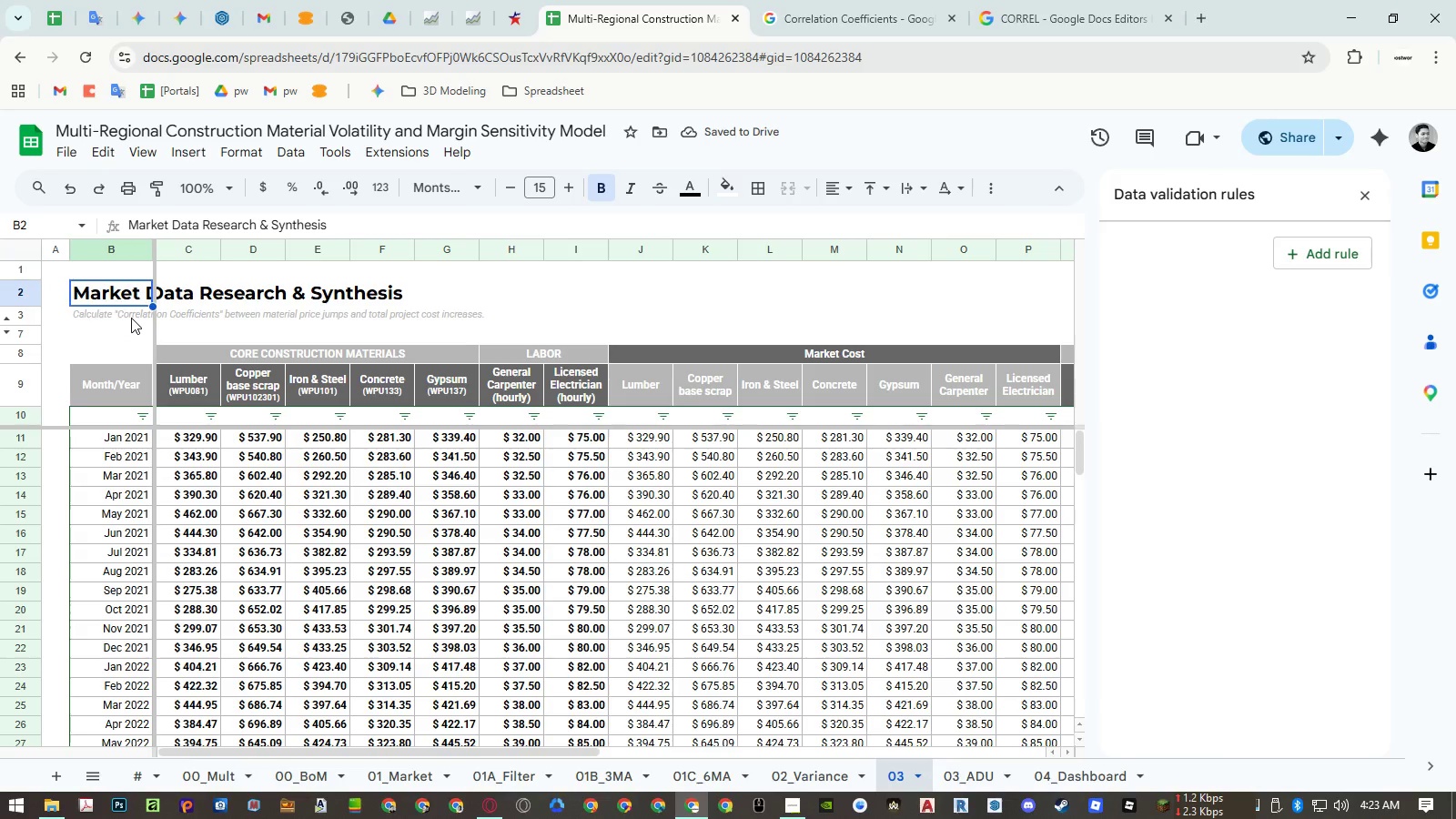 
left_click([822, 778])
 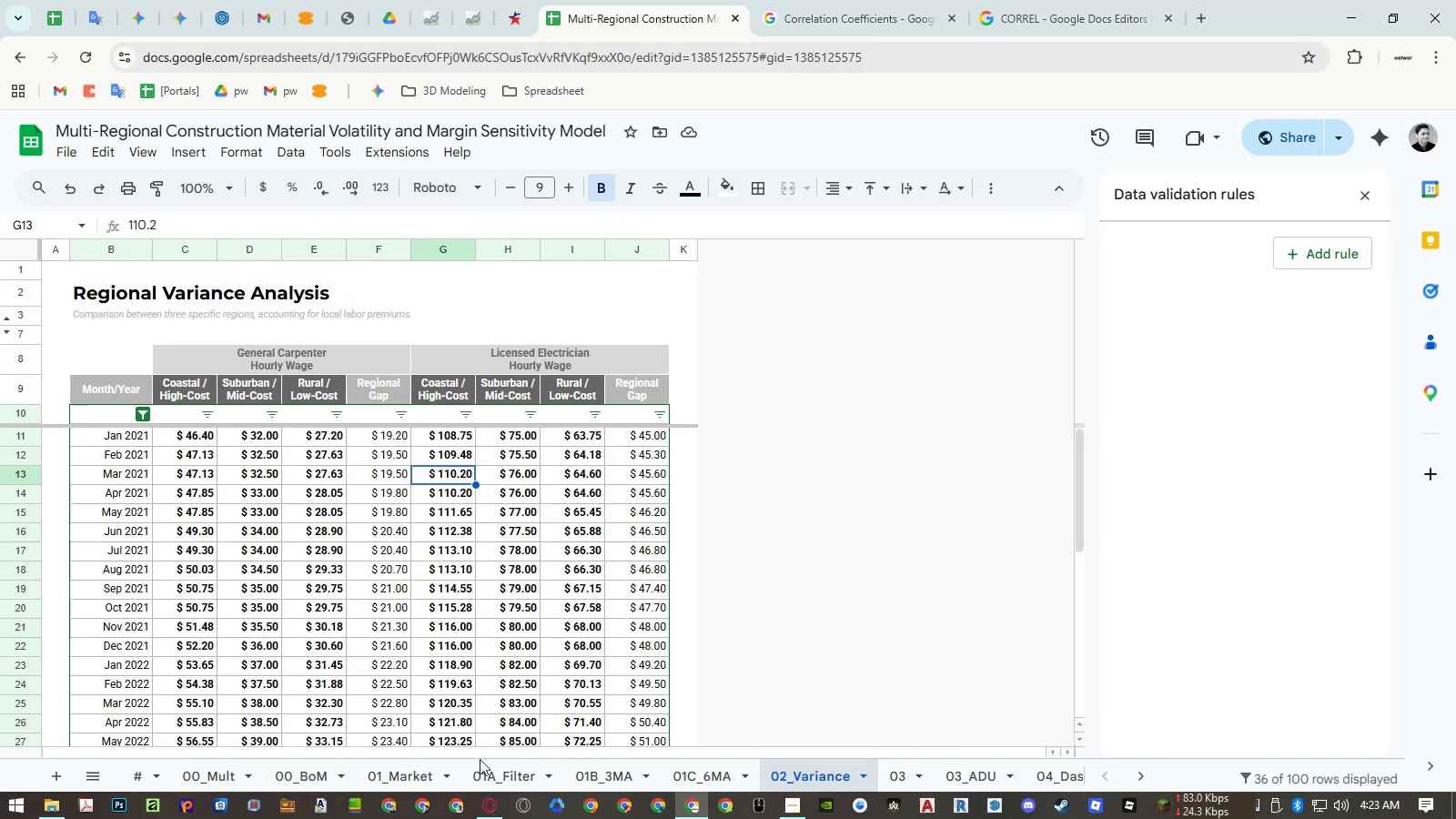 
left_click([374, 772])
 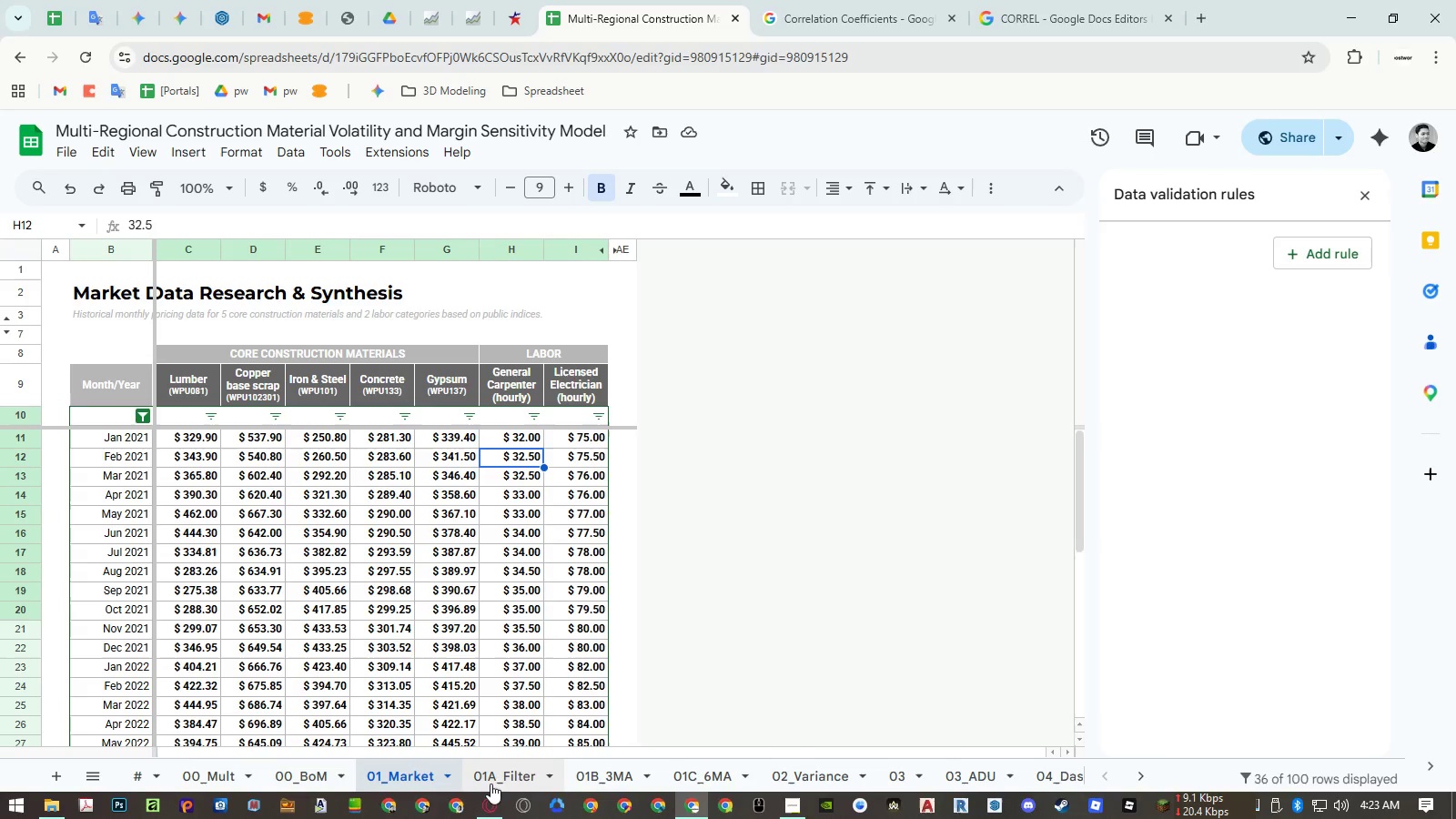 
left_click([505, 784])
 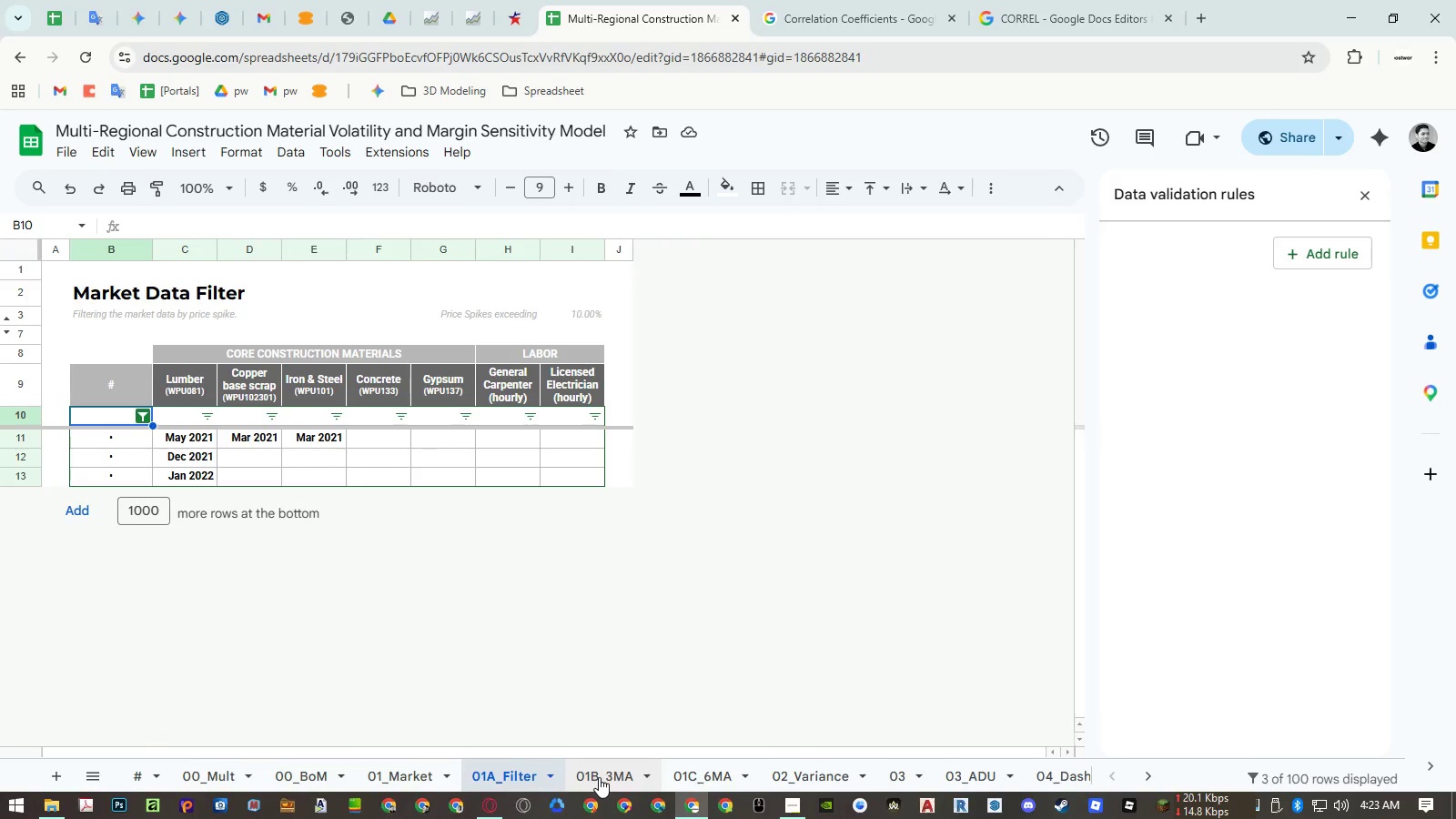 
left_click([599, 777])
 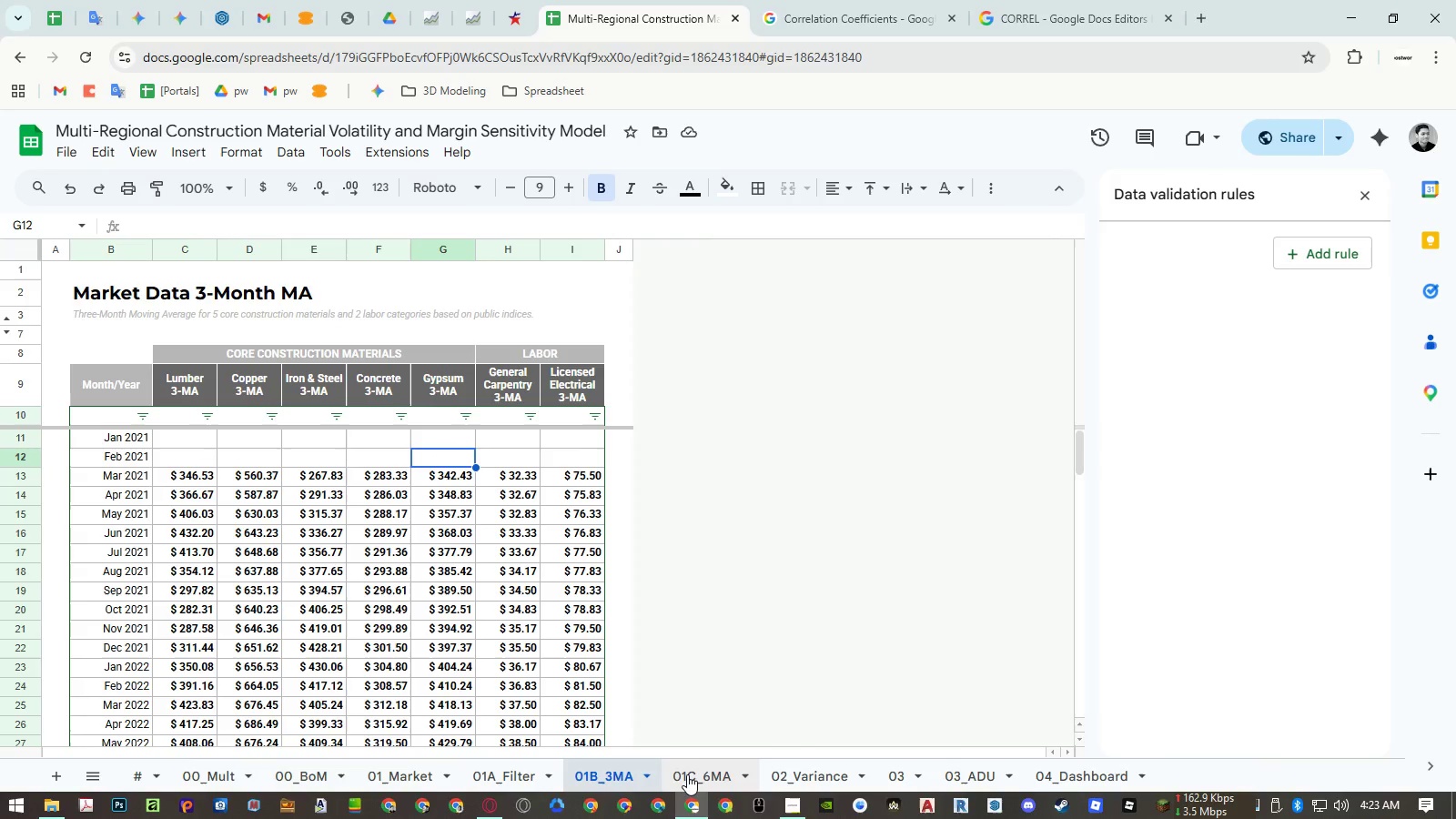 
left_click([687, 774])
 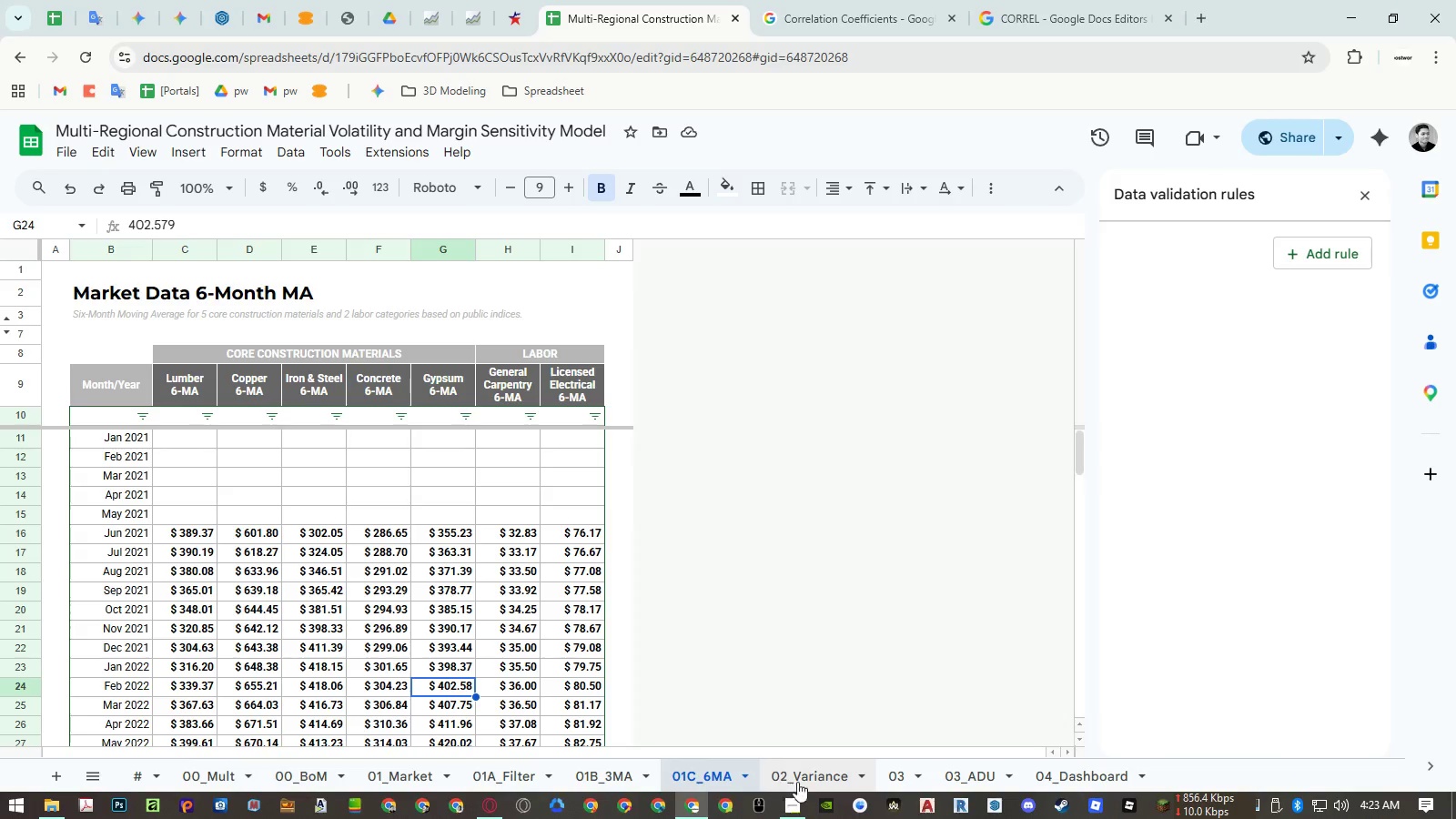 
left_click([812, 780])
 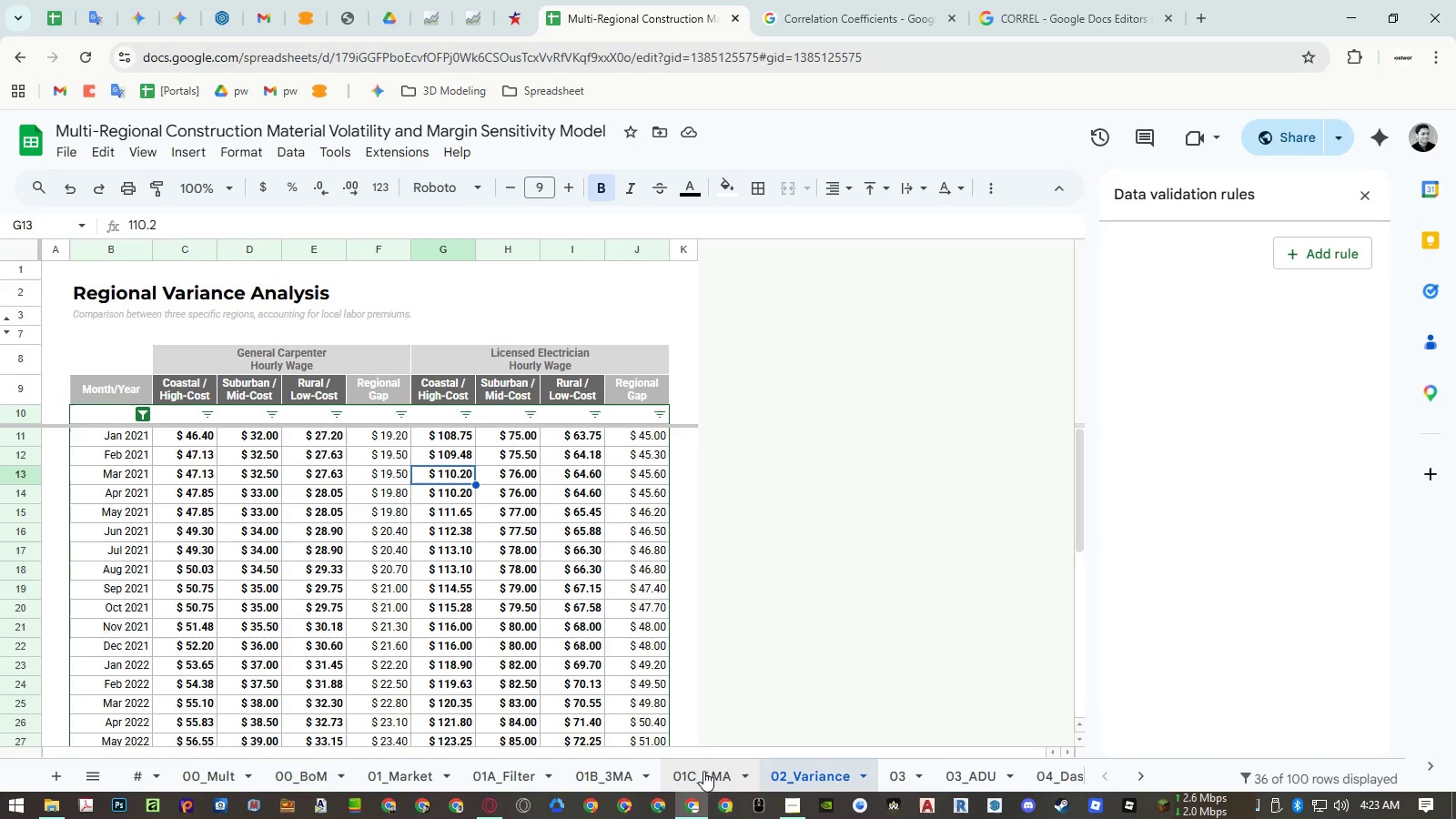 
wait(9.08)
 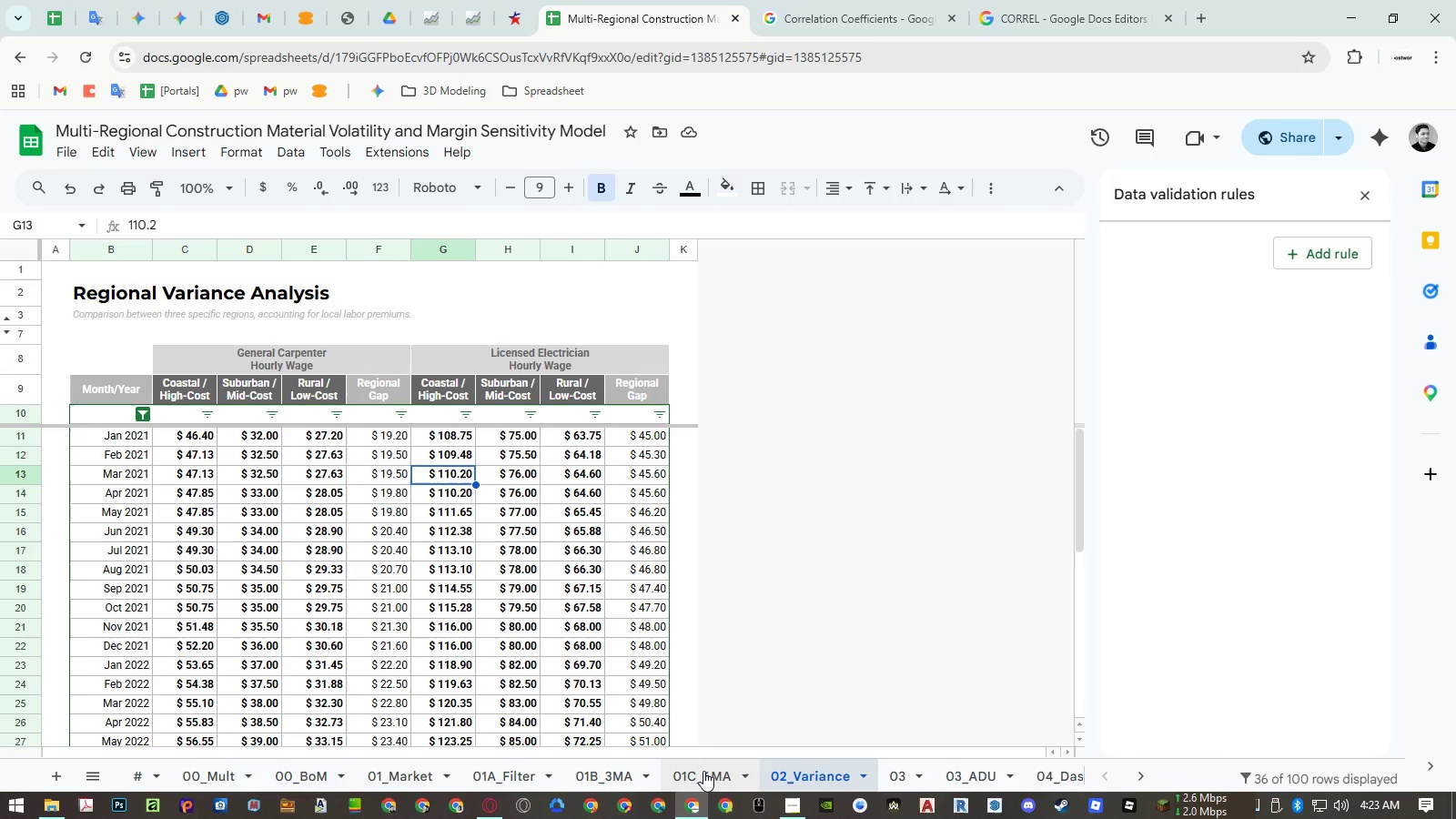 
left_click([703, 771])
 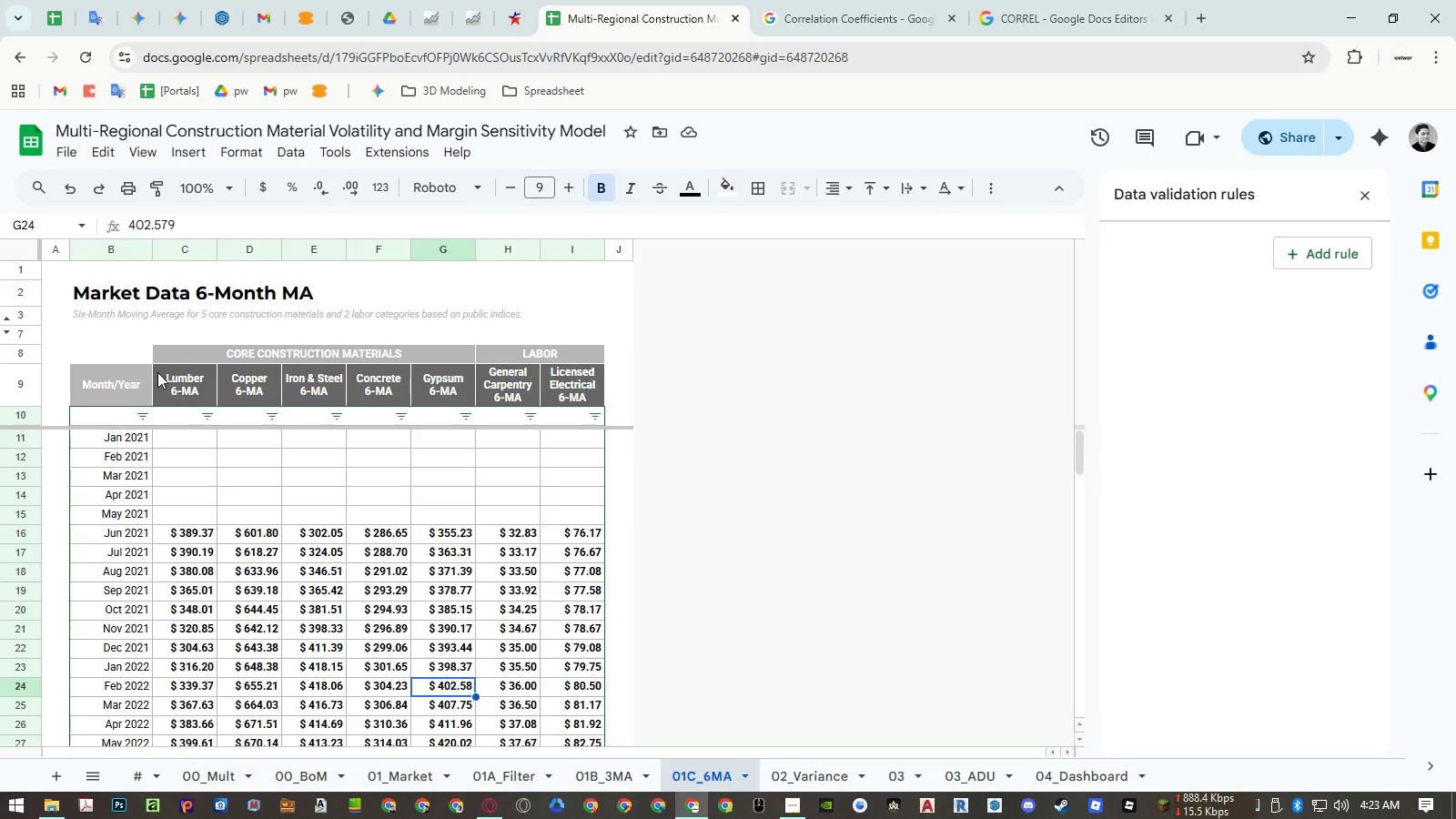 
double_click([99, 294])
 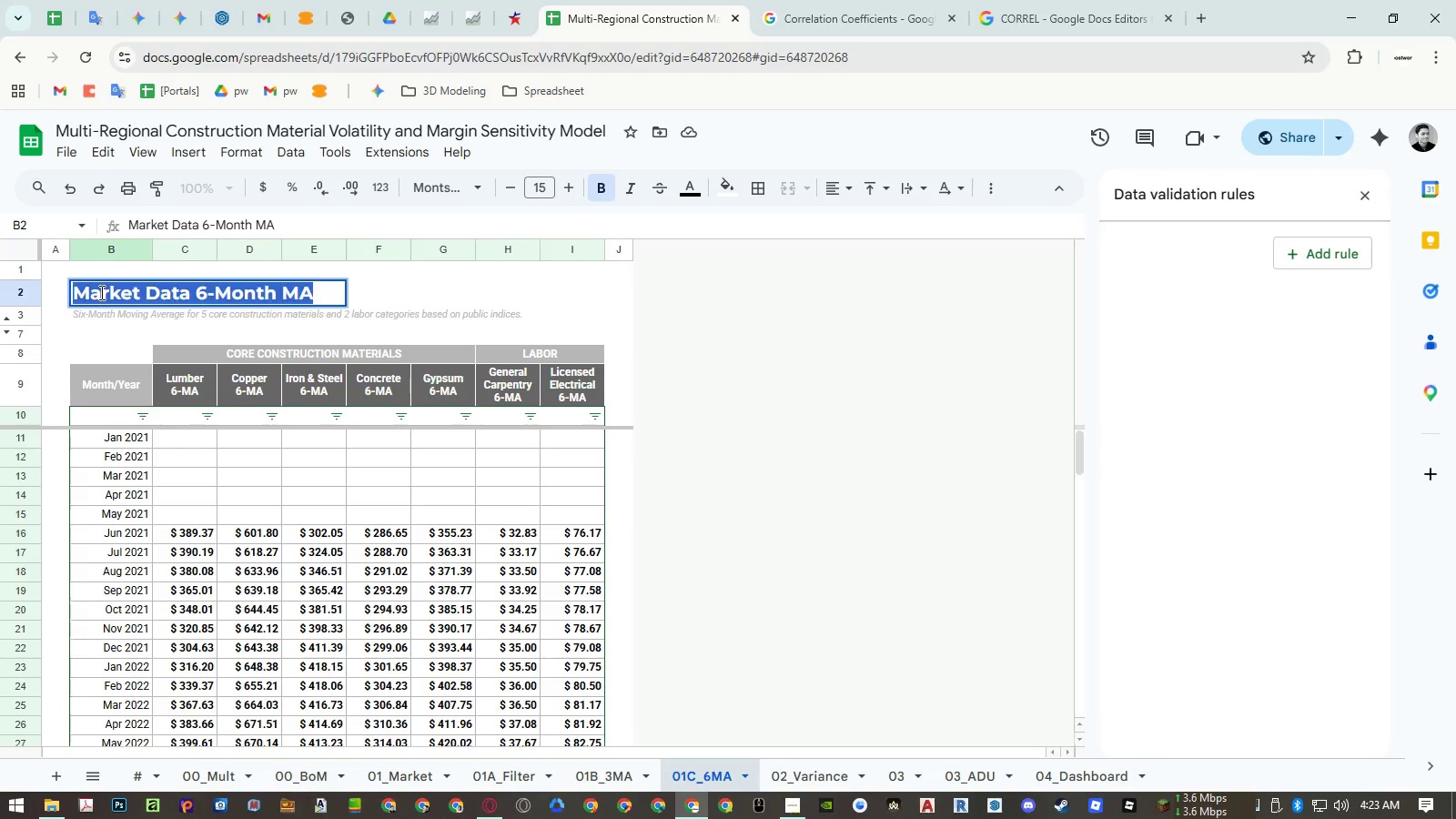 
triple_click([100, 292])
 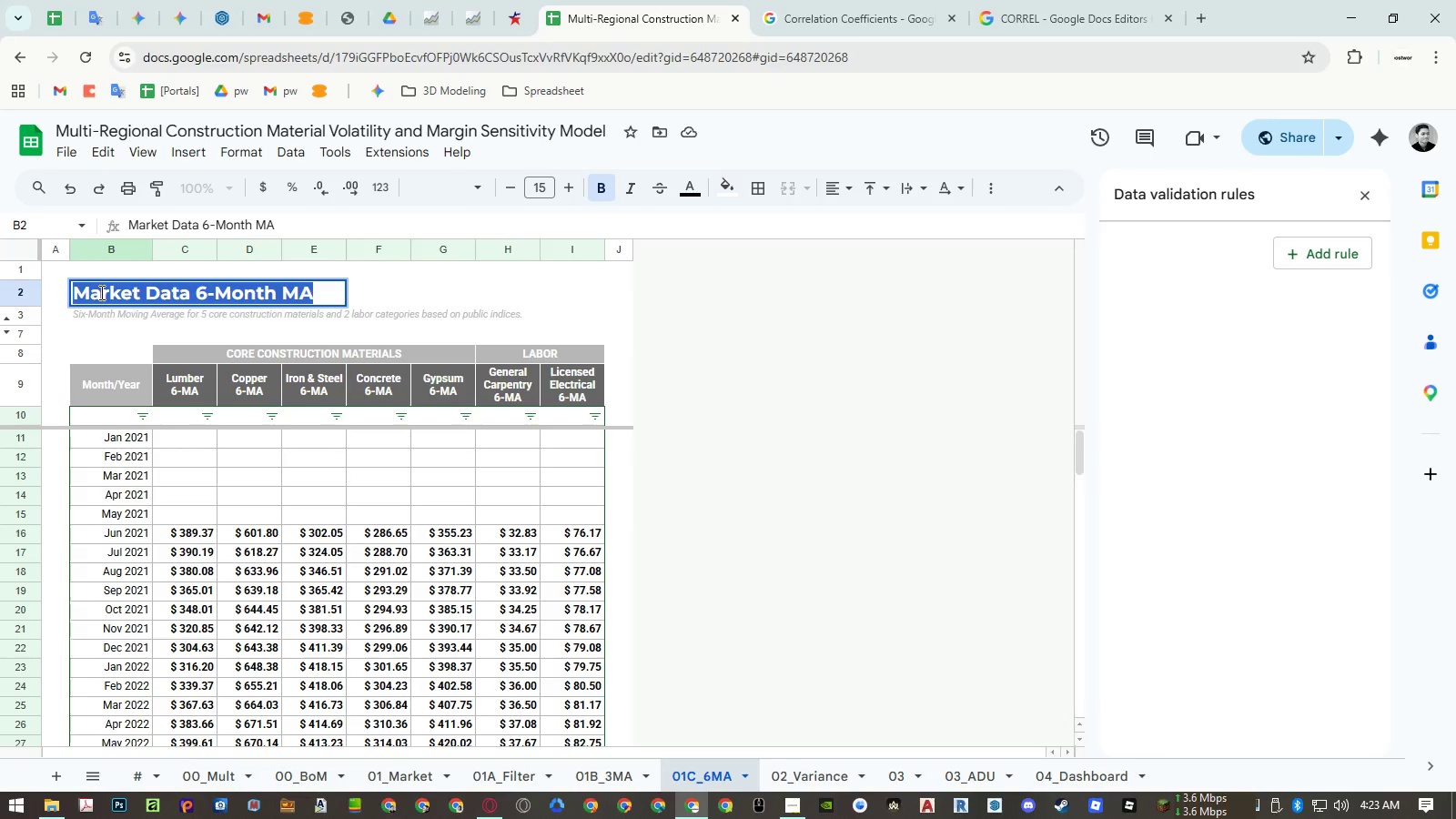 
left_click_drag(start_coordinate=[100, 292], to_coordinate=[131, 292])
 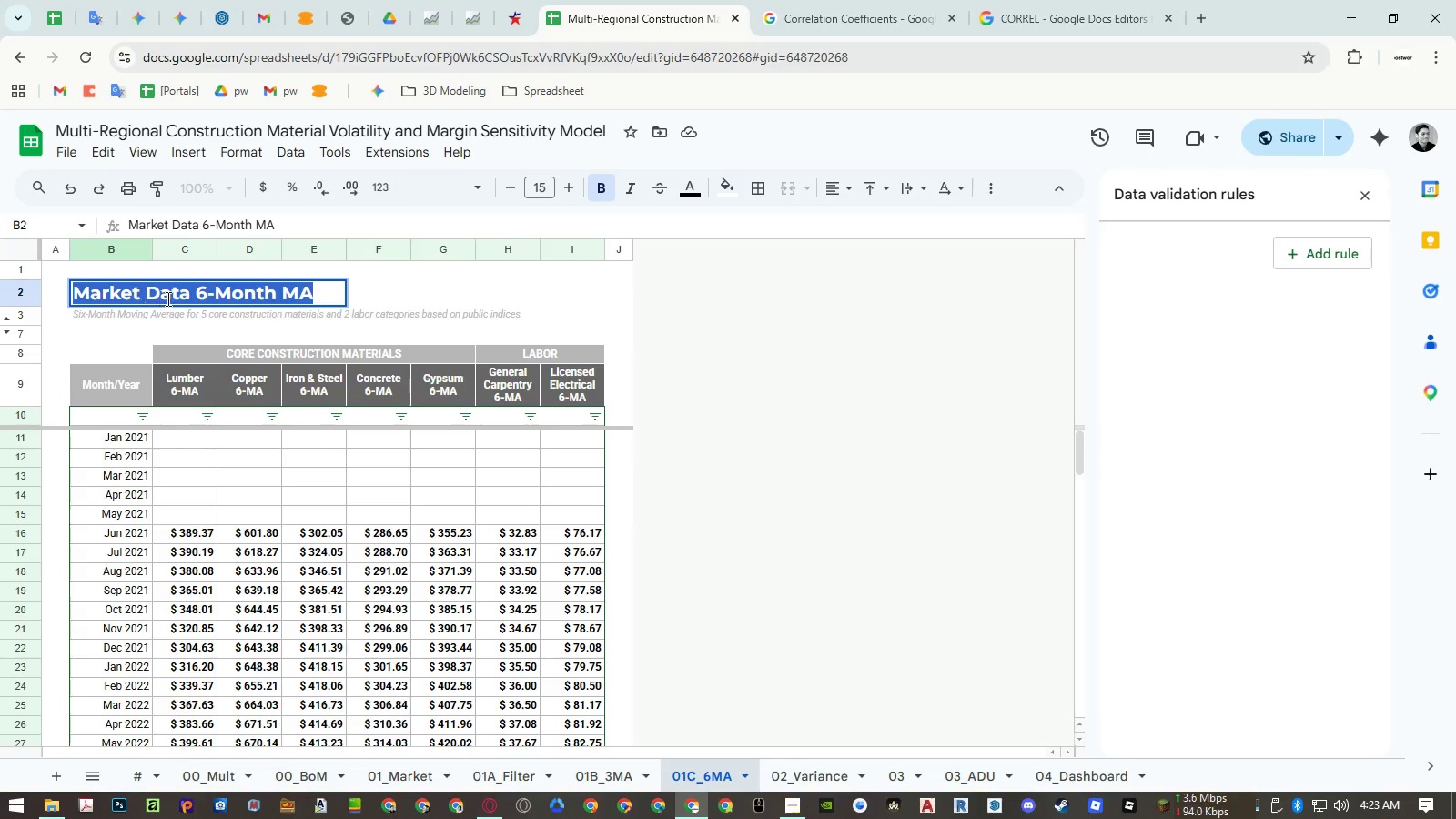 
left_click([167, 298])
 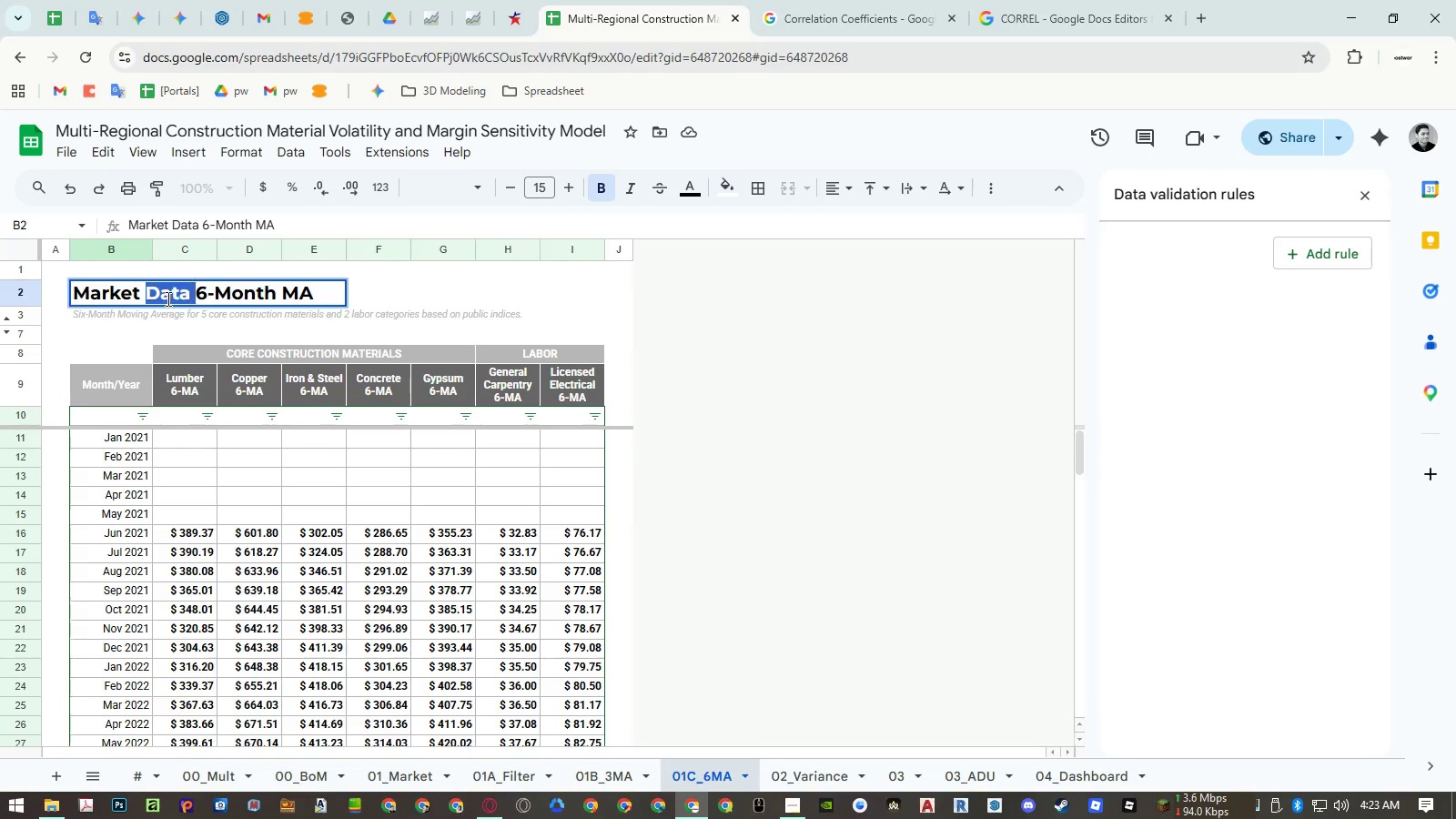 
left_click_drag(start_coordinate=[167, 298], to_coordinate=[94, 296])
 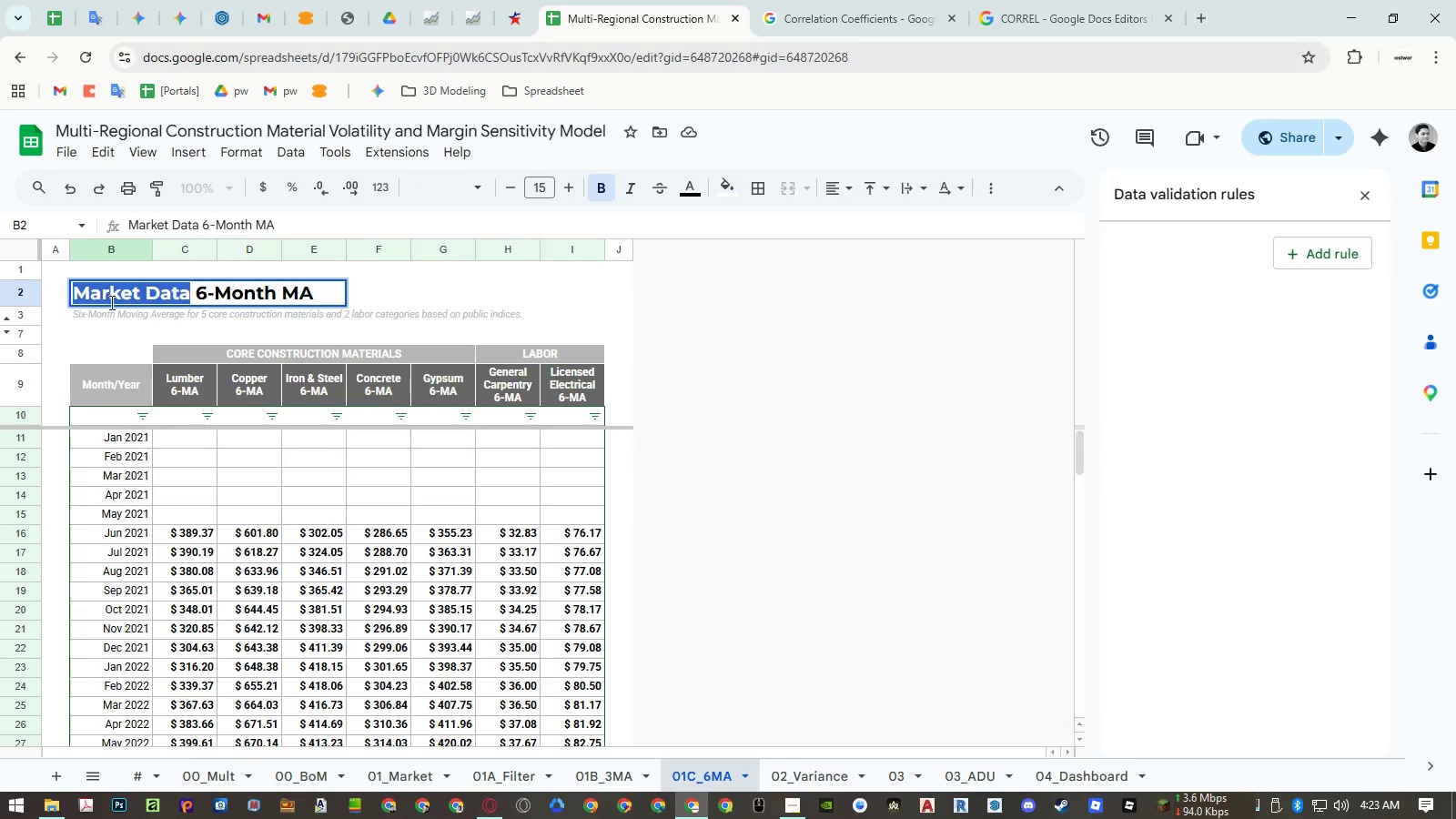 
key(Control+ControlLeft)
 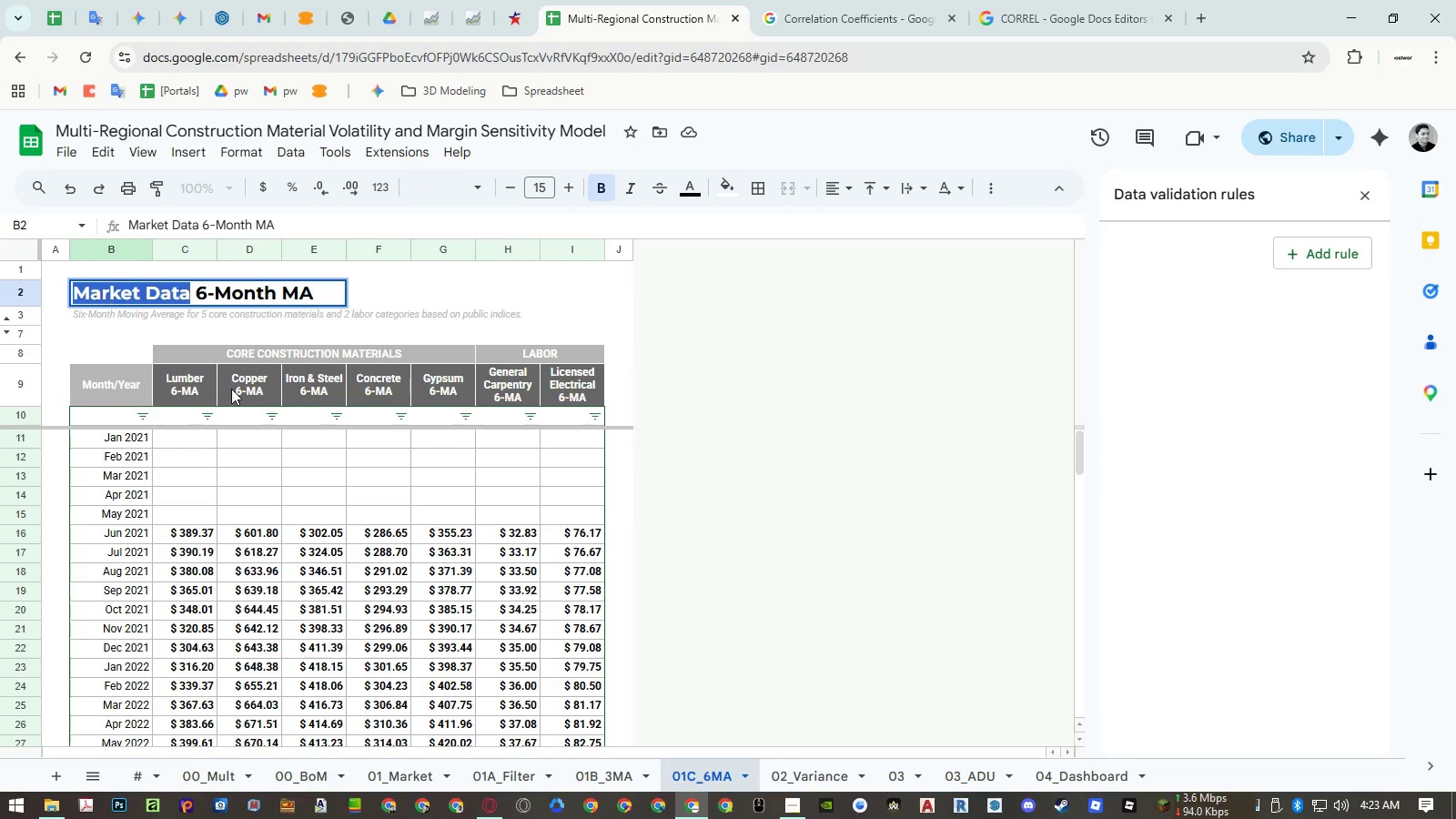 
key(Control+C)
 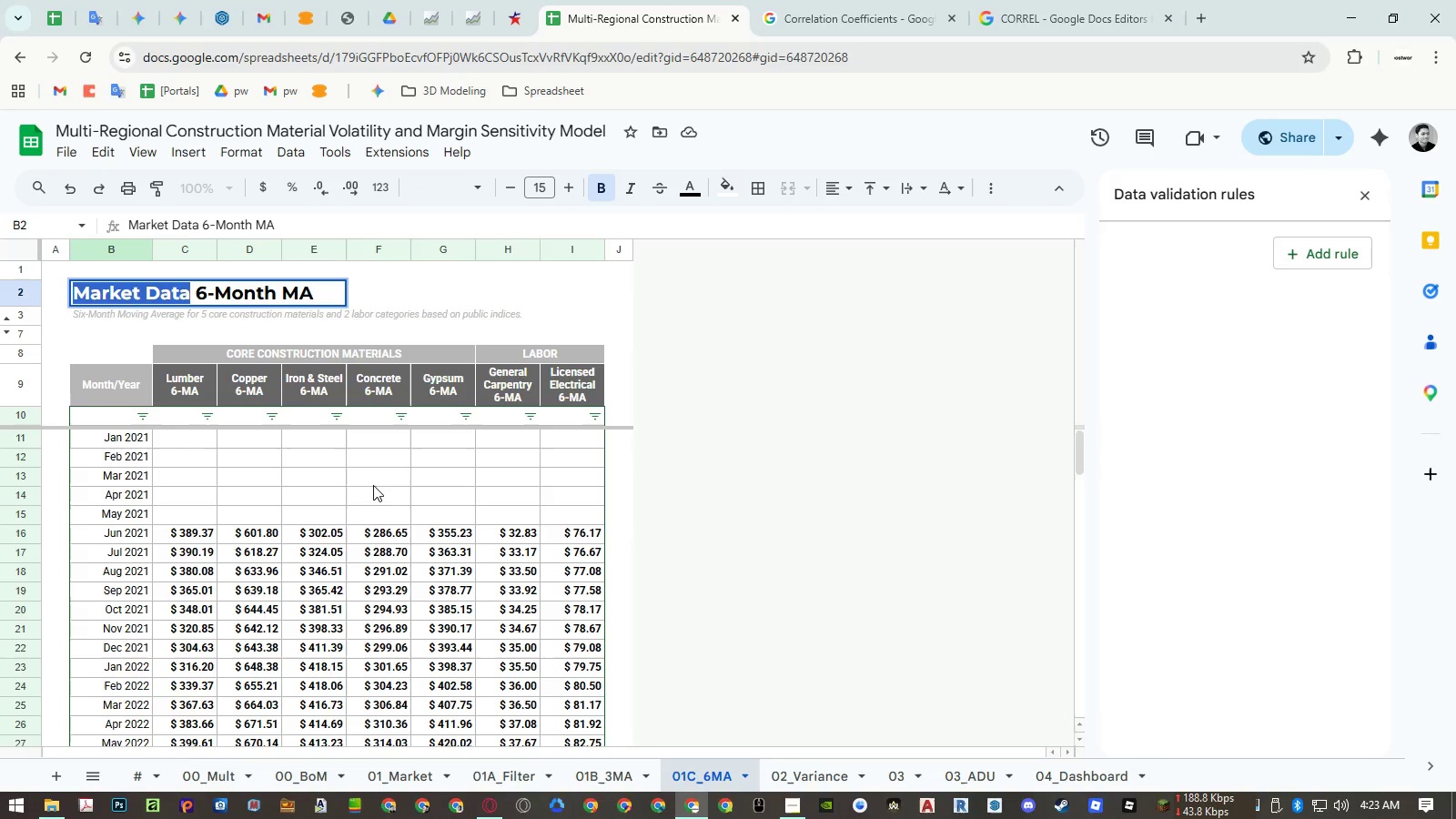 
key(Escape)
 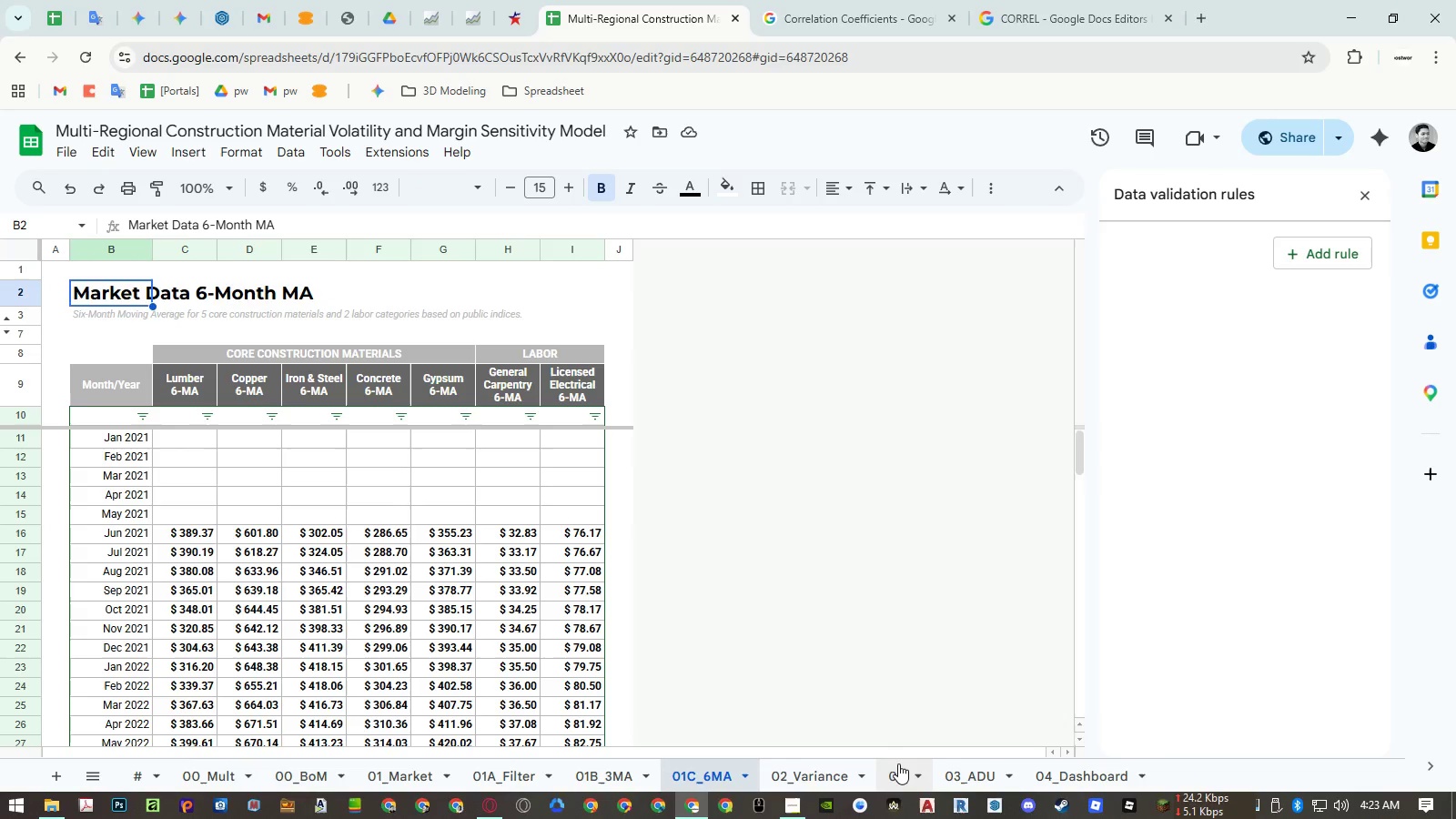 
left_click([902, 764])
 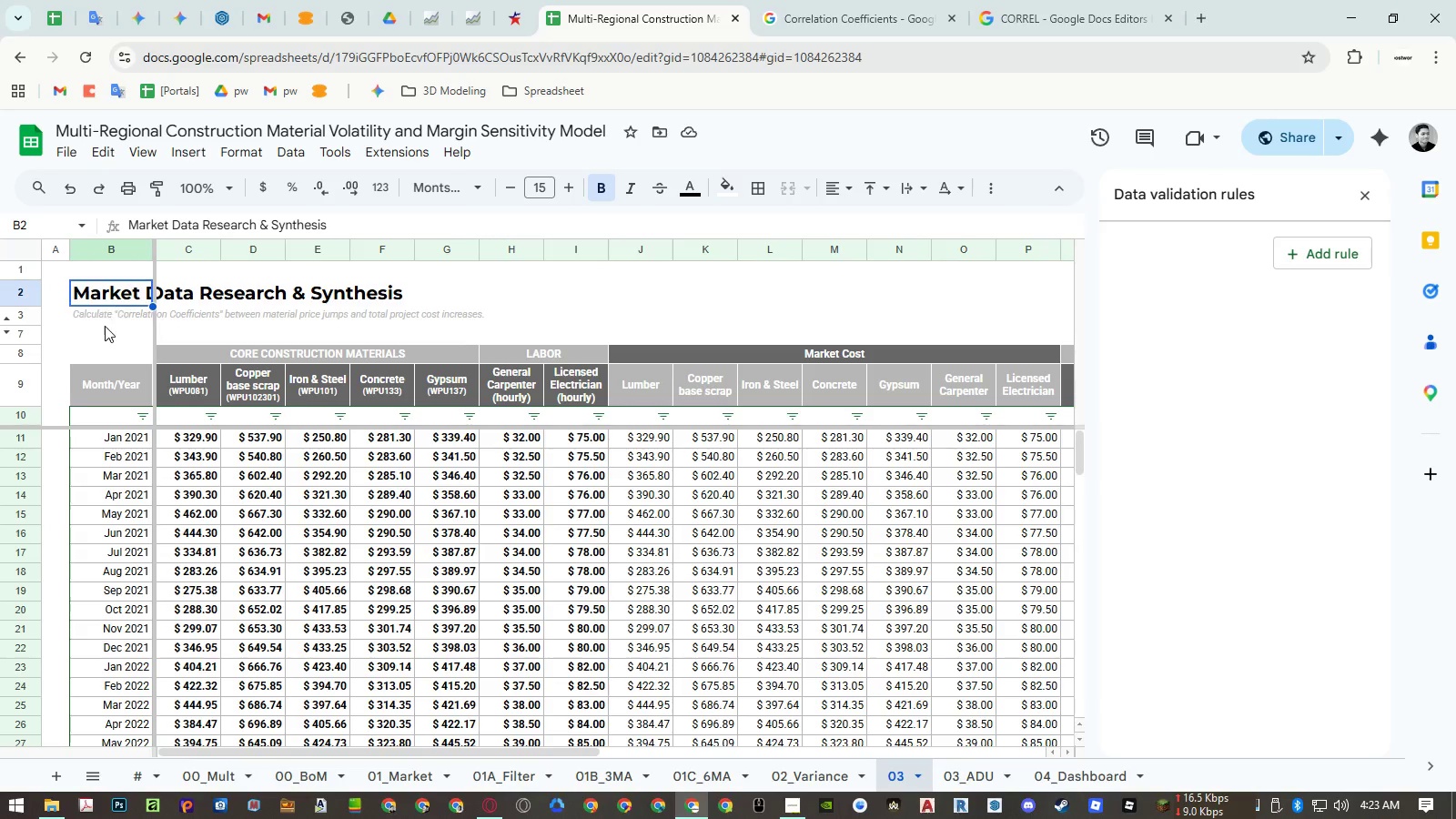 
double_click([97, 313])
 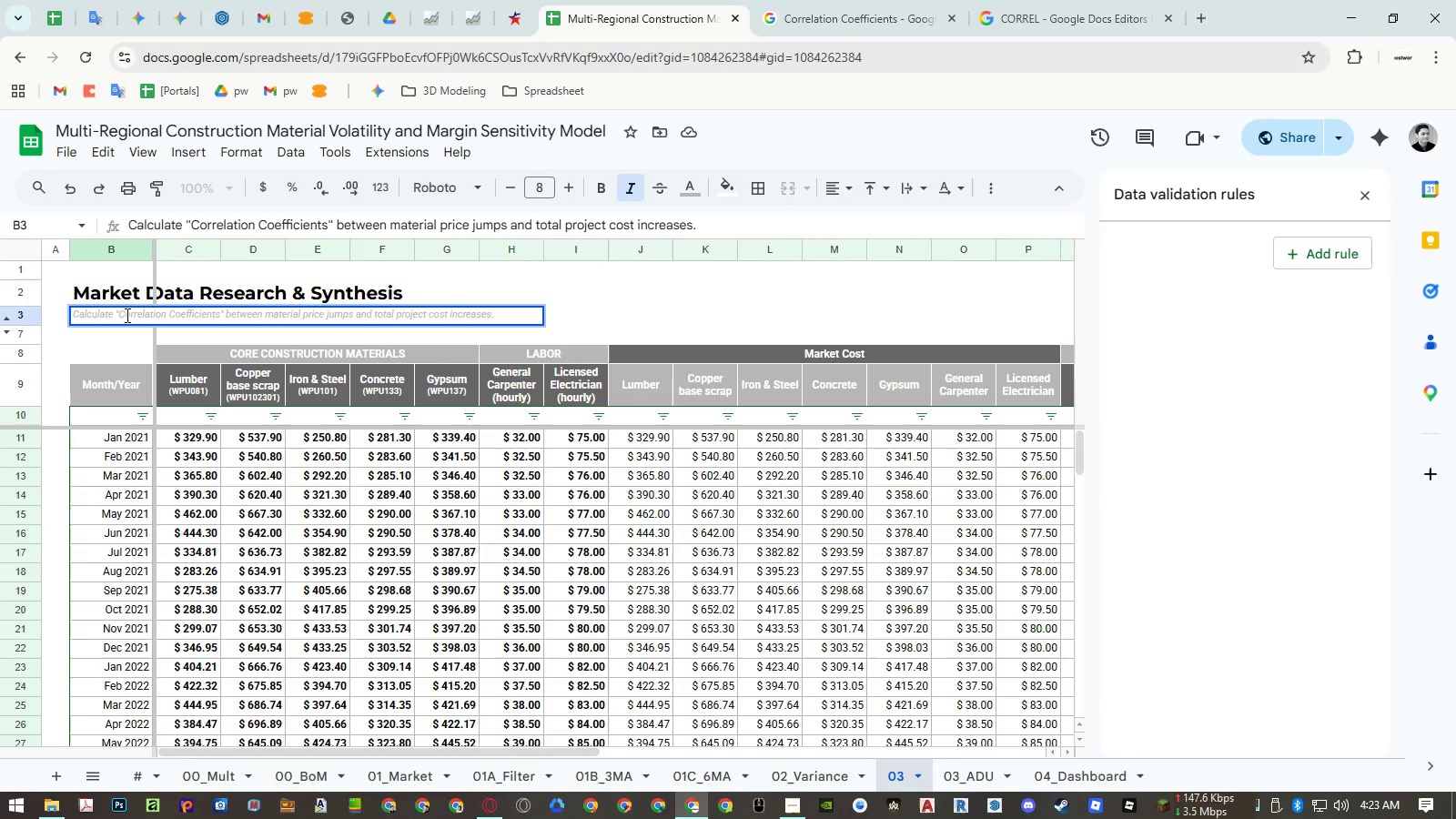 
double_click([126, 315])
 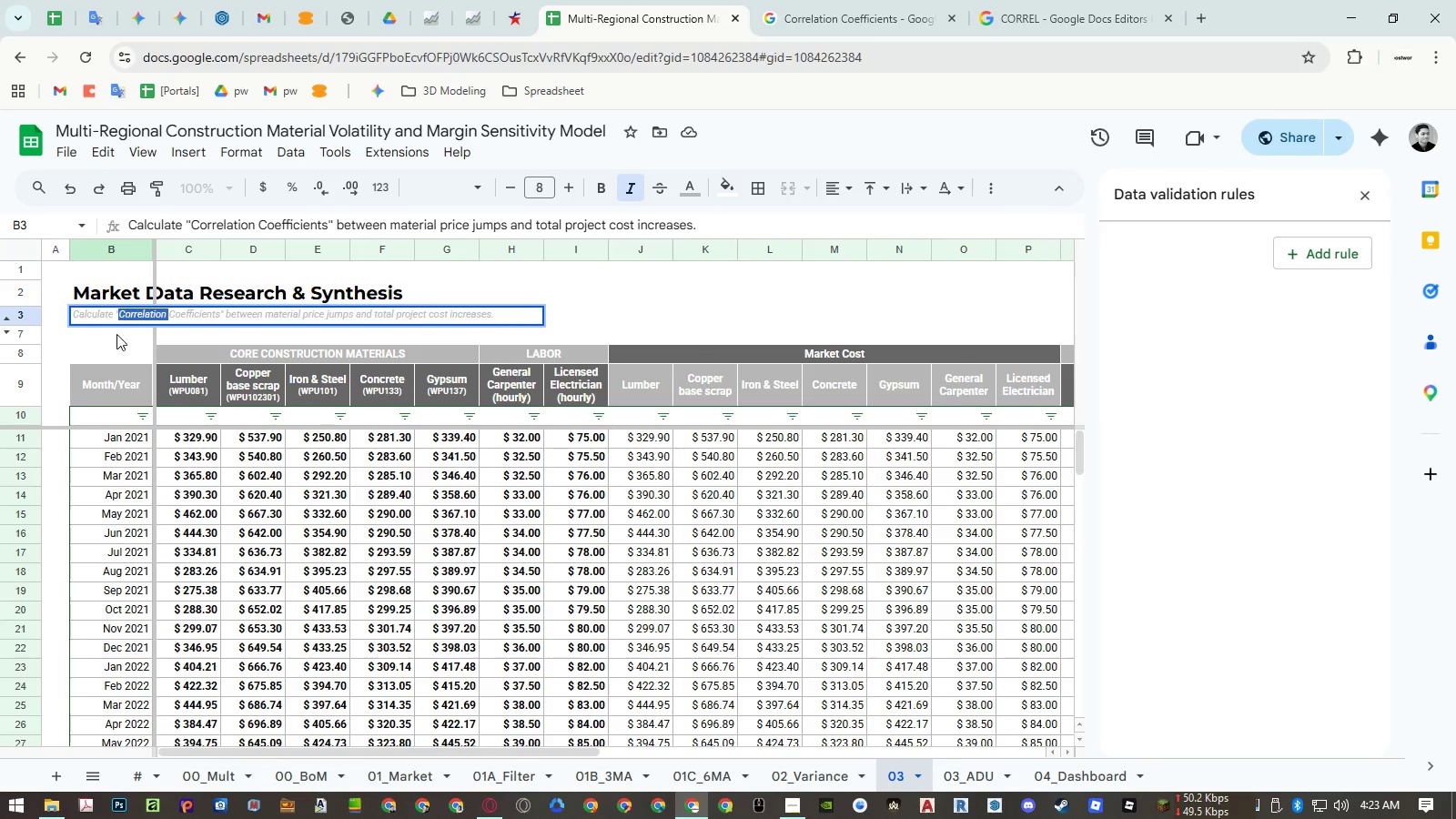 
key(Control+ControlLeft)
 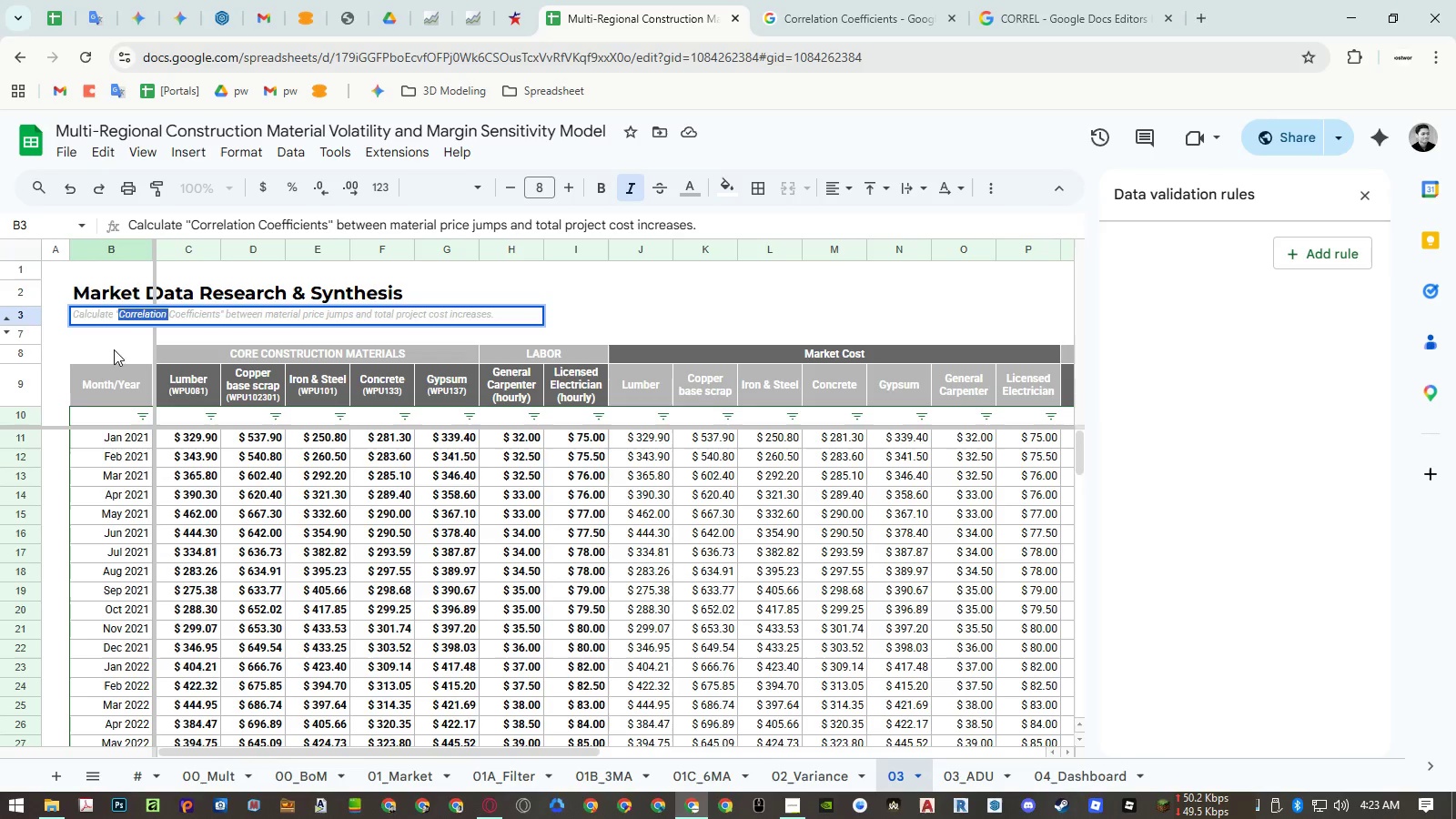 
key(Control+C)
 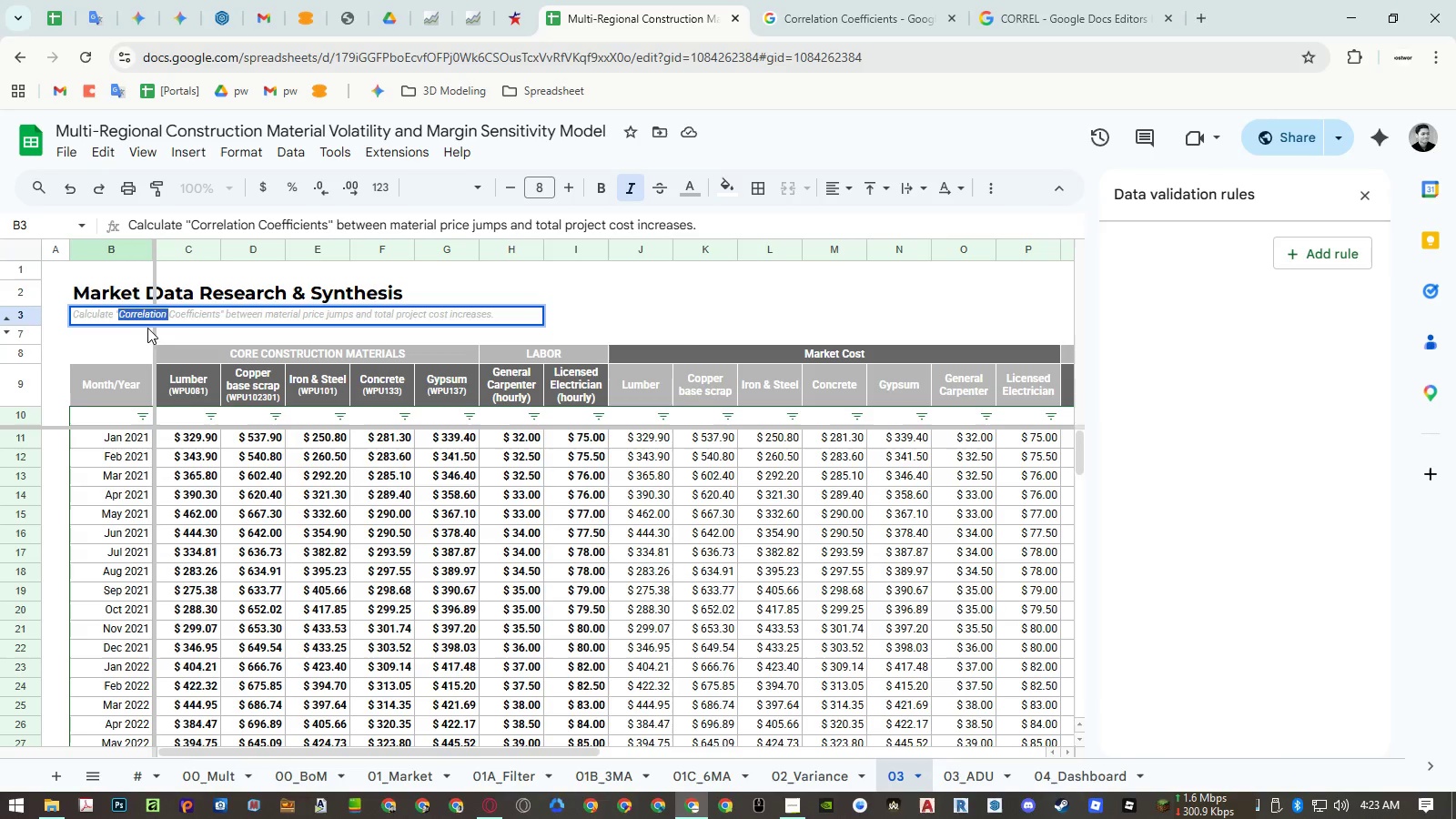 
left_click([147, 317])
 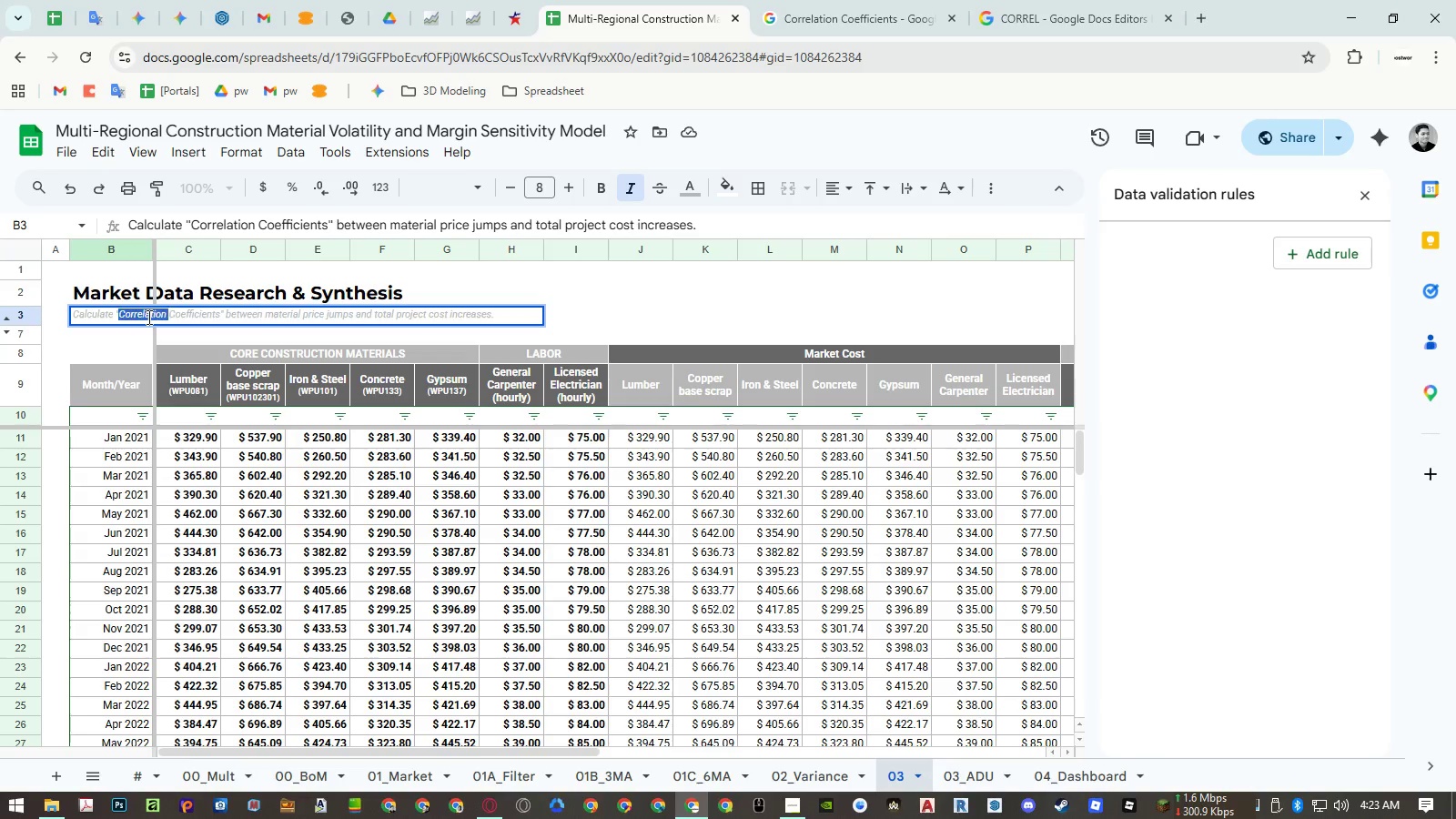 
left_click_drag(start_coordinate=[147, 317], to_coordinate=[137, 315])
 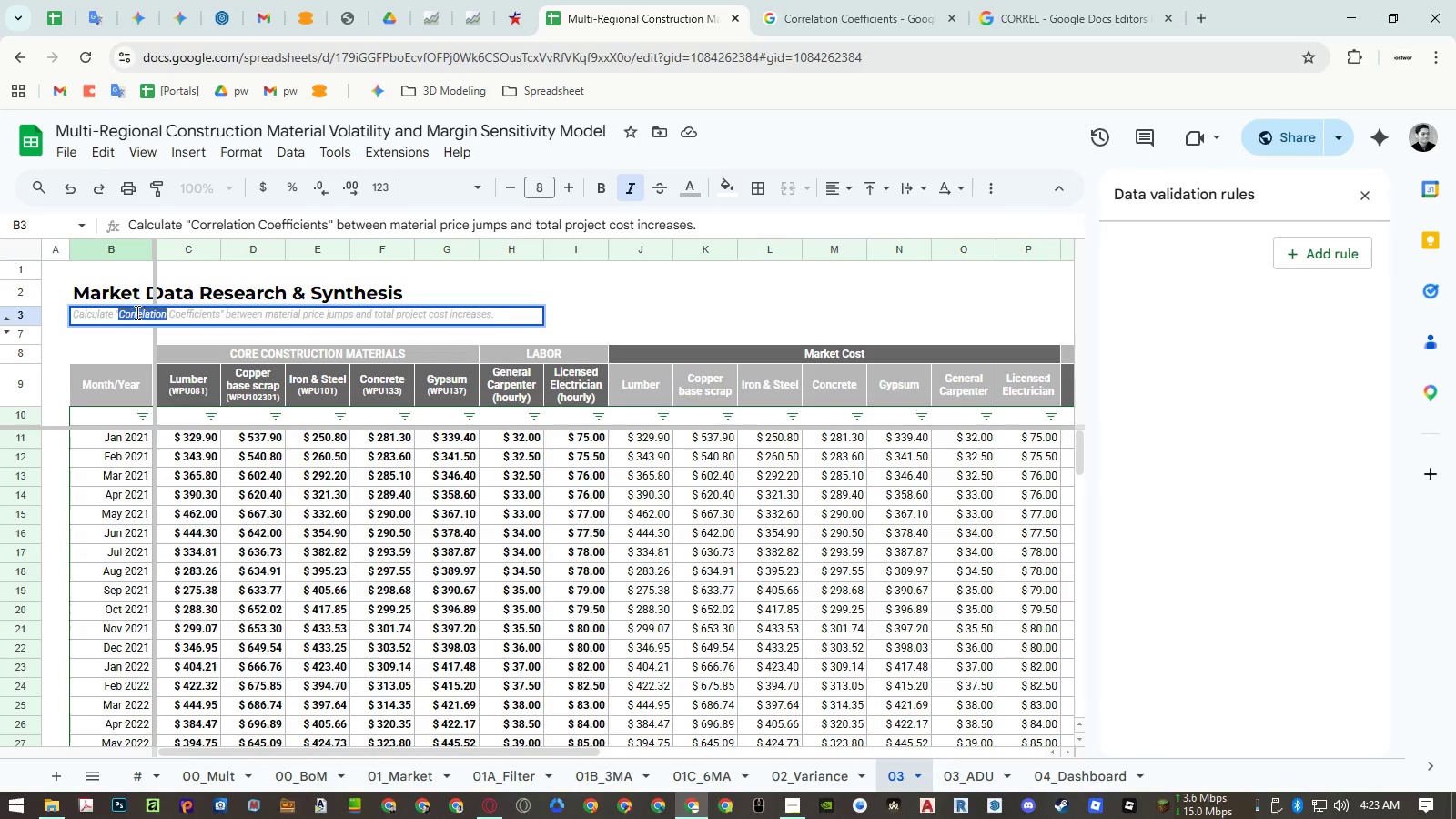 
key(Control+ControlLeft)
 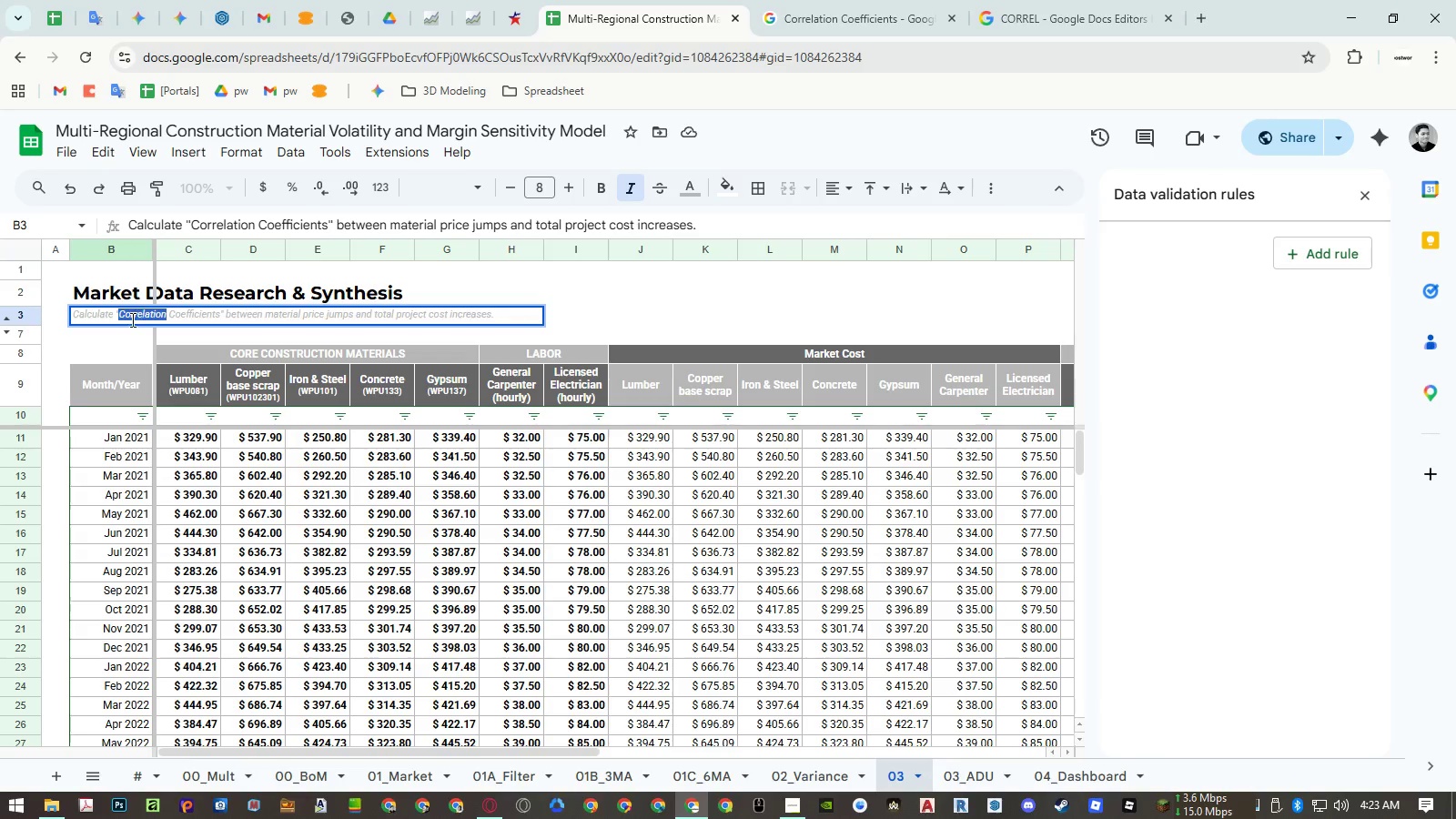 
key(Control+C)
 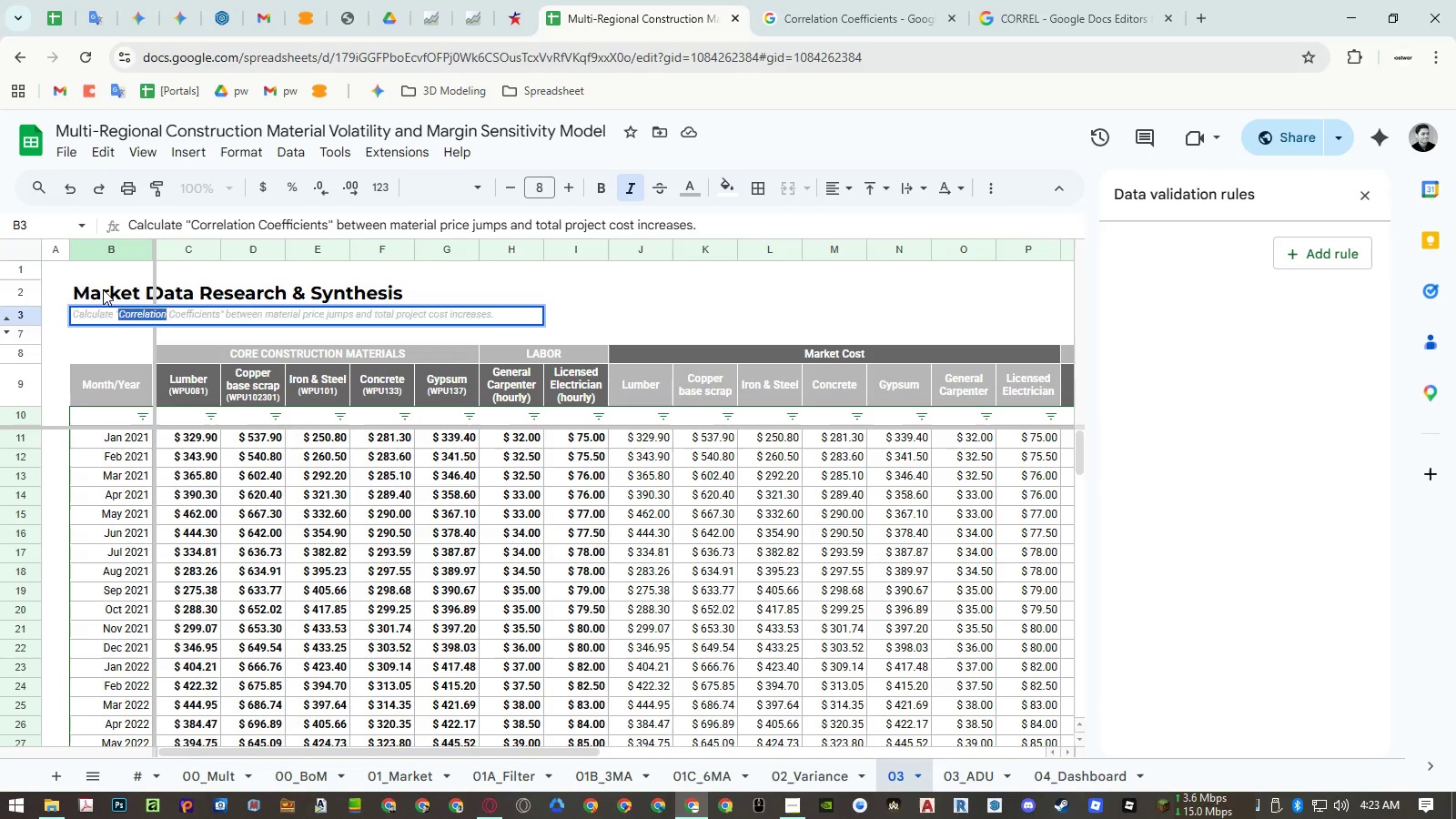 
double_click([103, 289])
 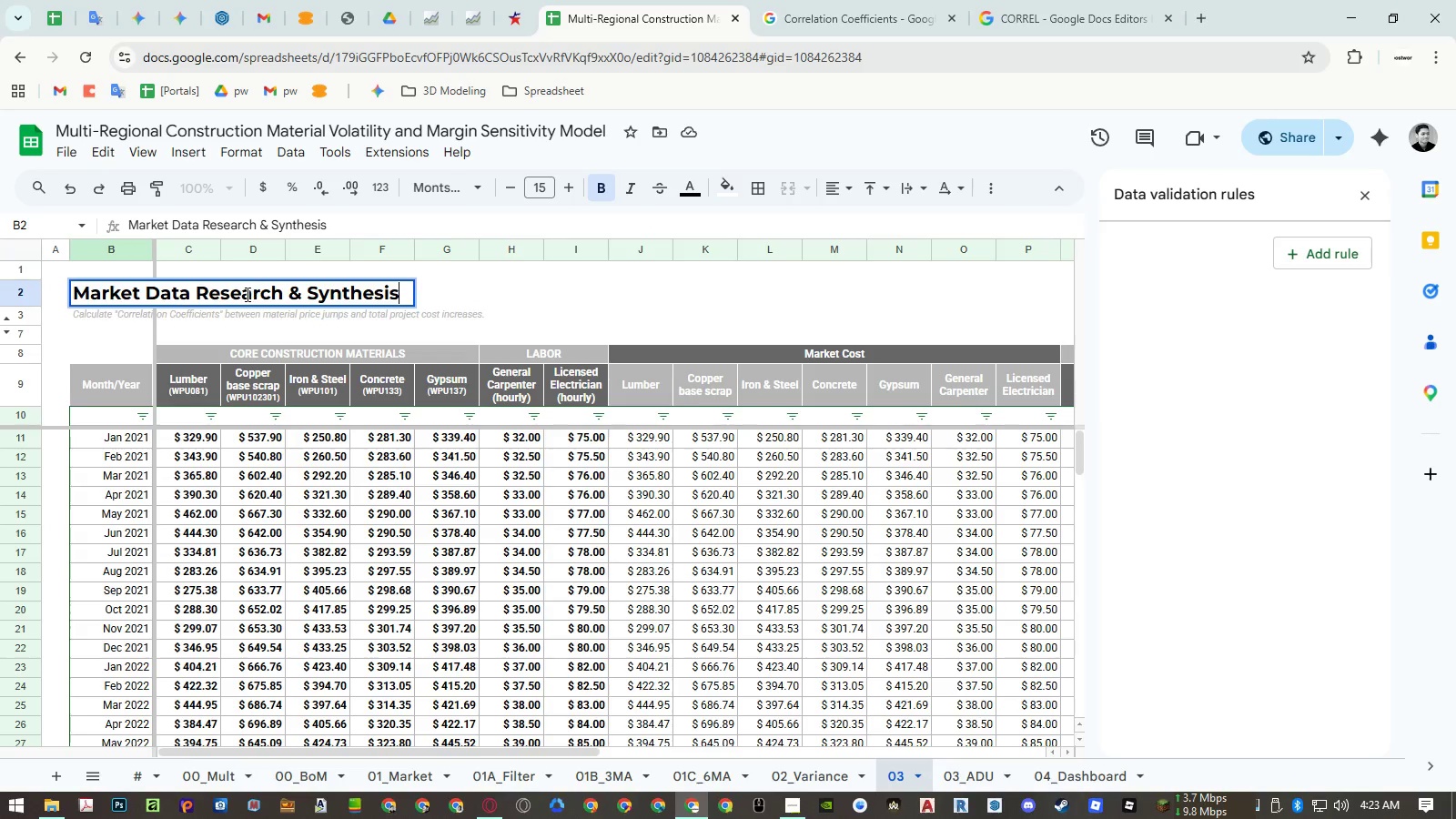 
left_click([246, 295])
 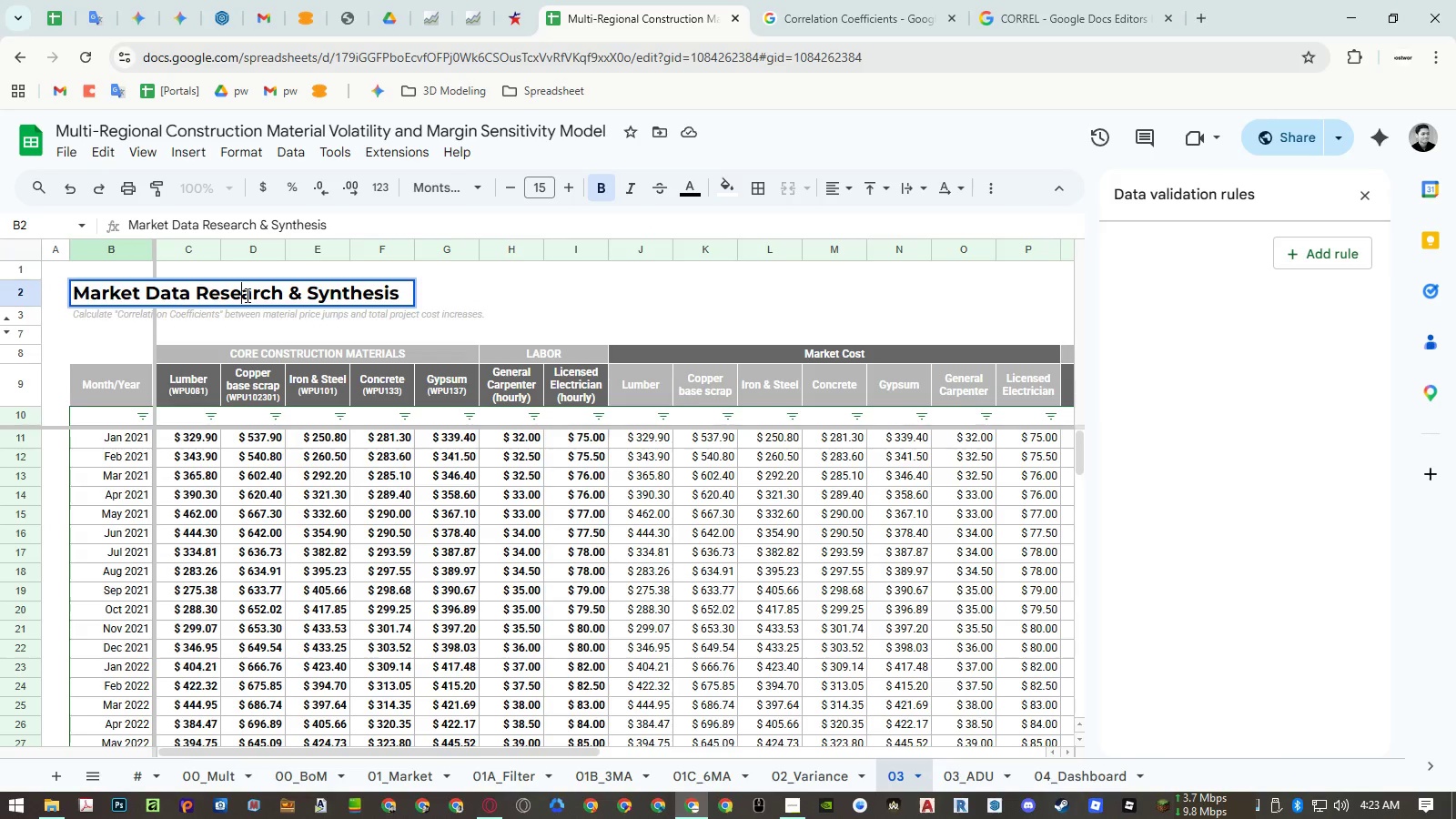 
left_click_drag(start_coordinate=[246, 295], to_coordinate=[448, 283])
 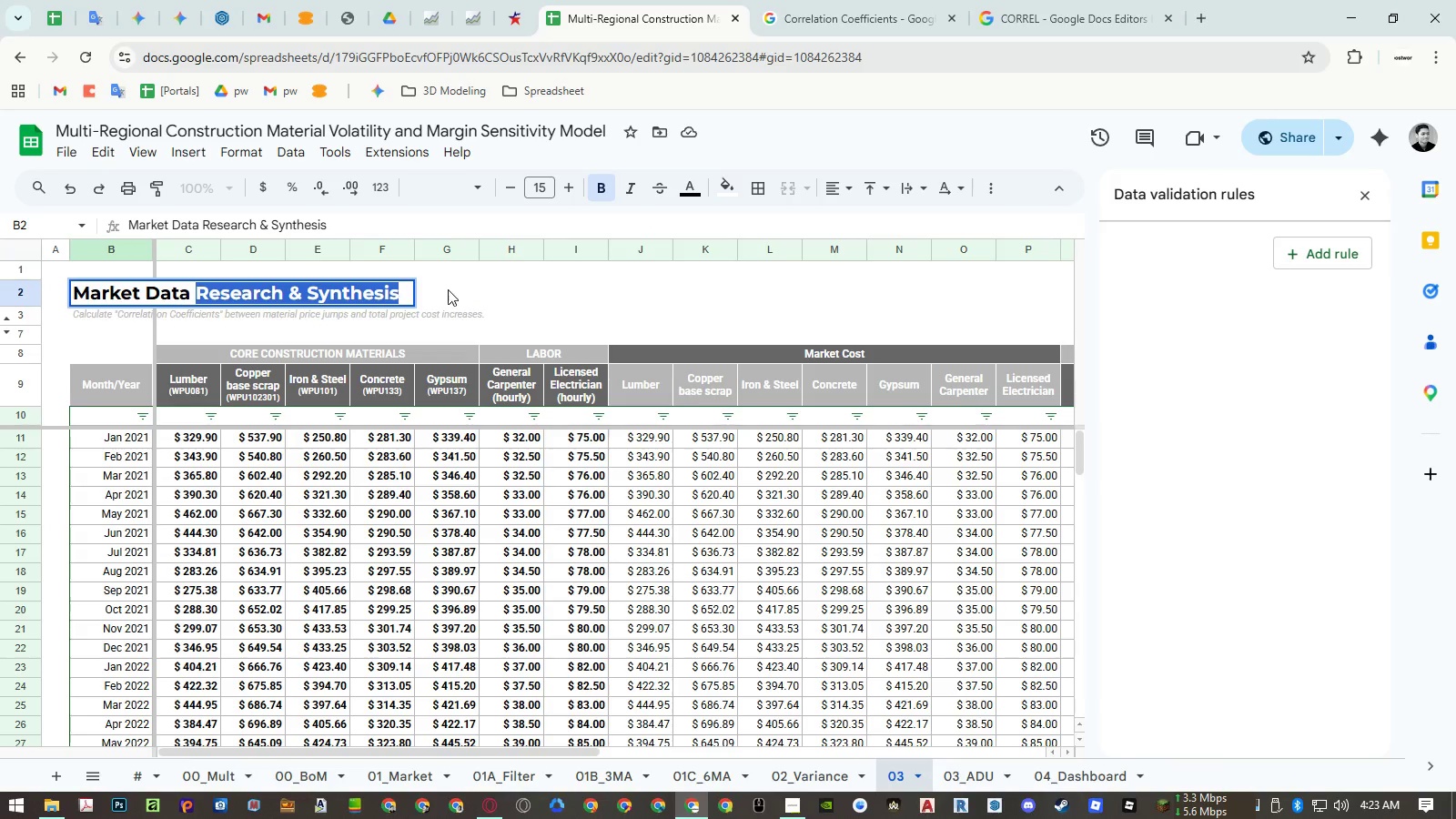 
key(Control+ControlLeft)
 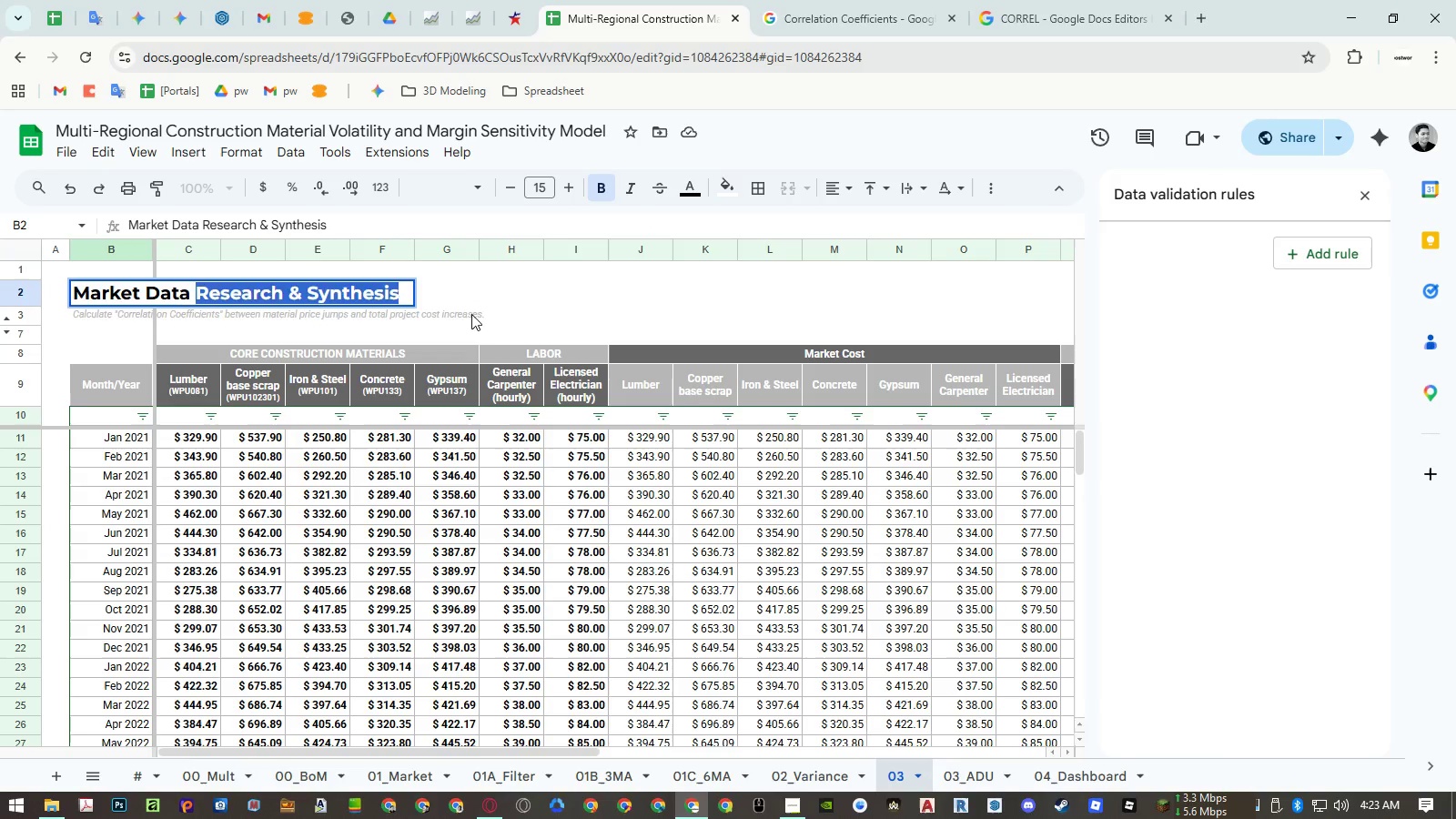 
key(Control+Shift+ShiftLeft)
 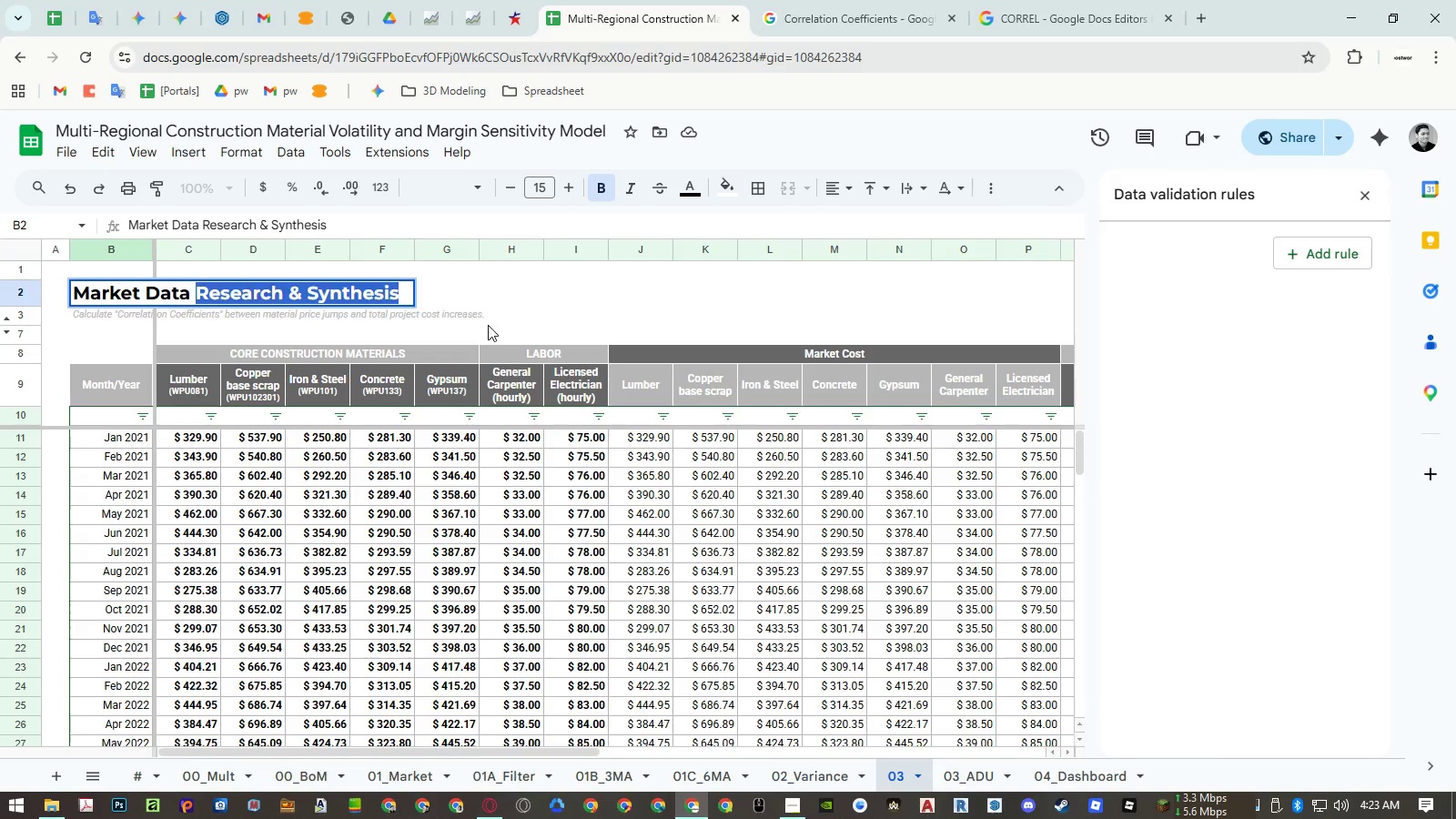 
key(Control+Shift+V)
 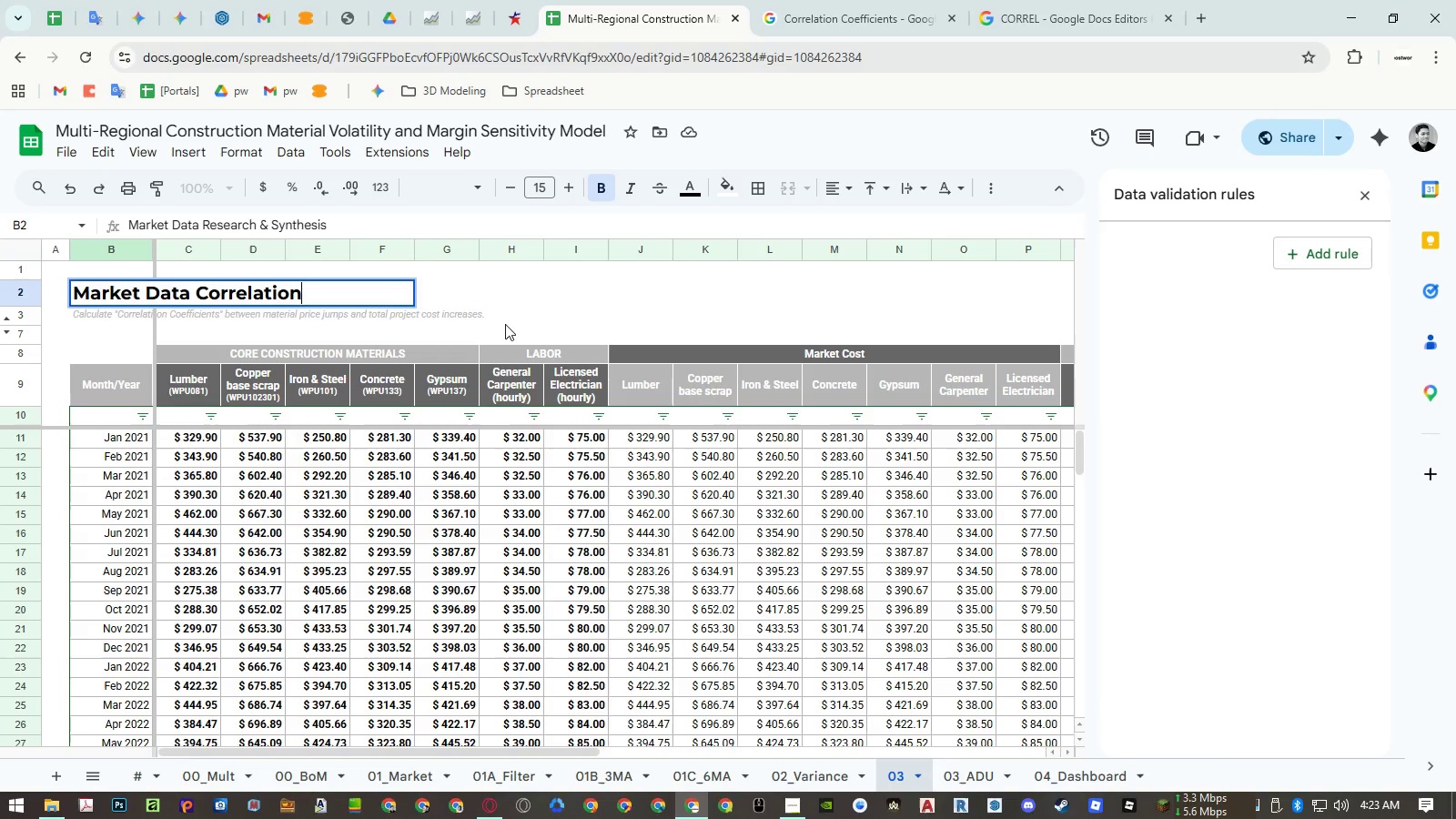 
left_click([514, 308])
 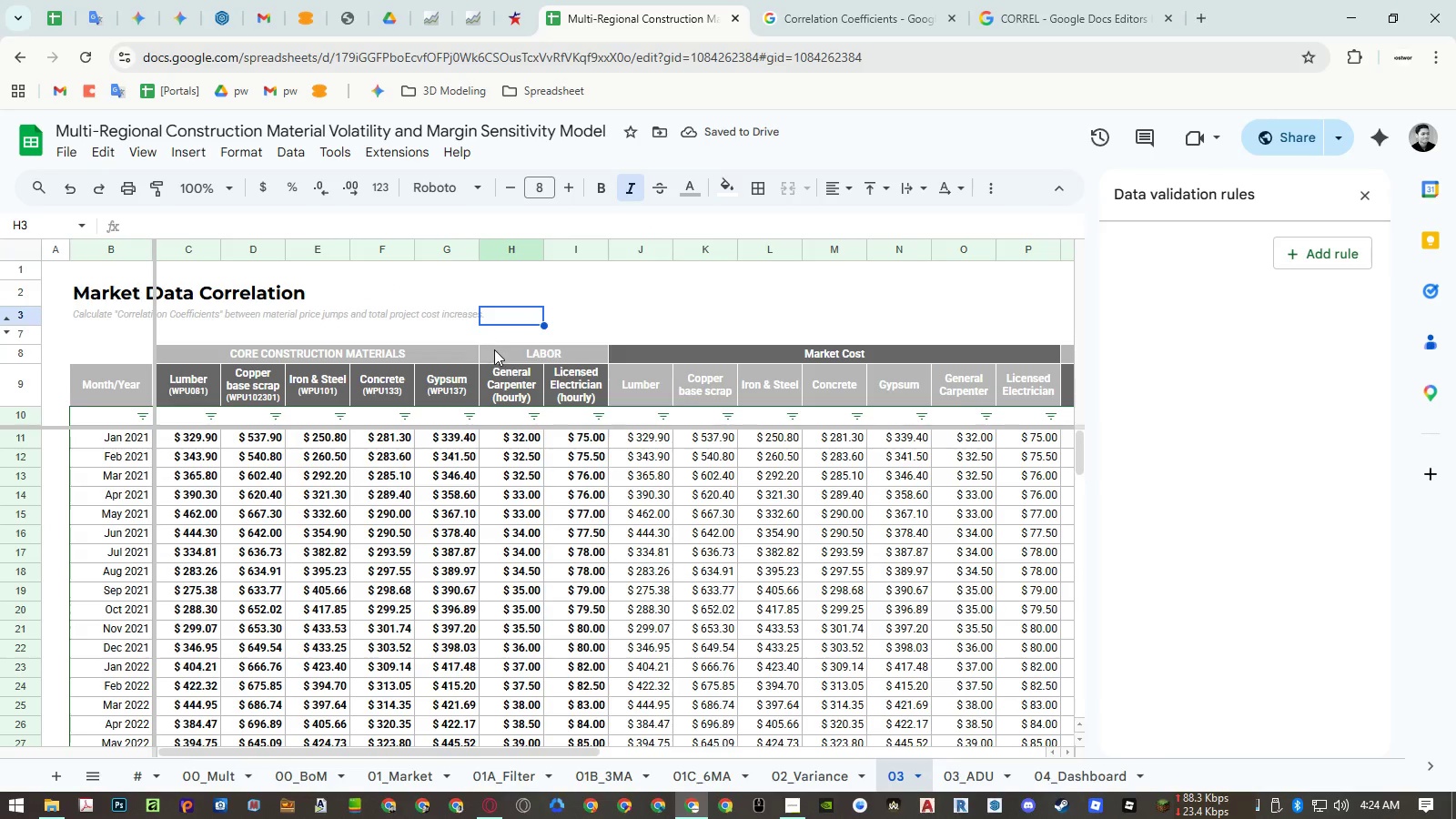 
hold_key(key=ShiftLeft, duration=1.52)
 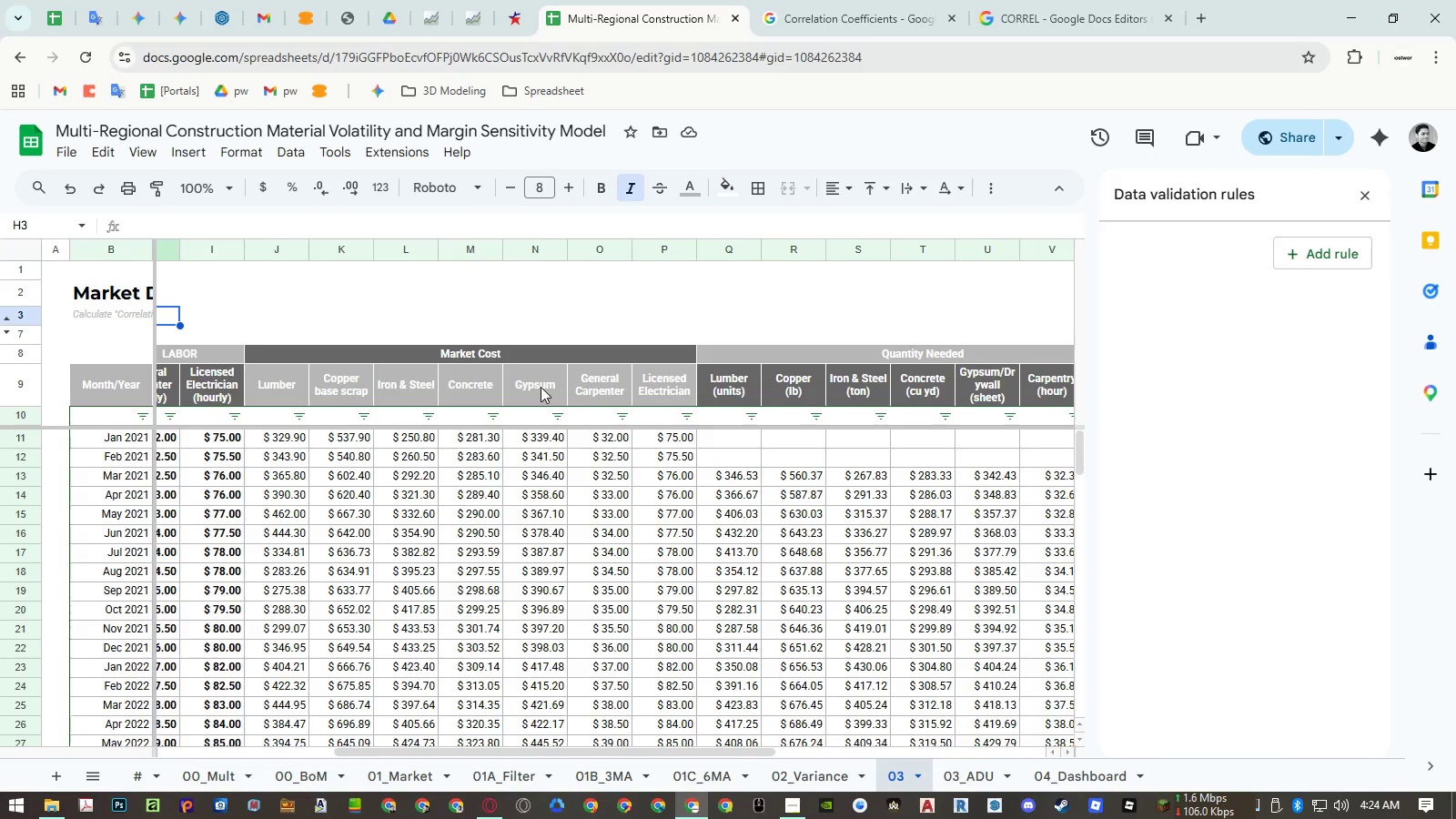 
hold_key(key=ShiftLeft, duration=1.5)
 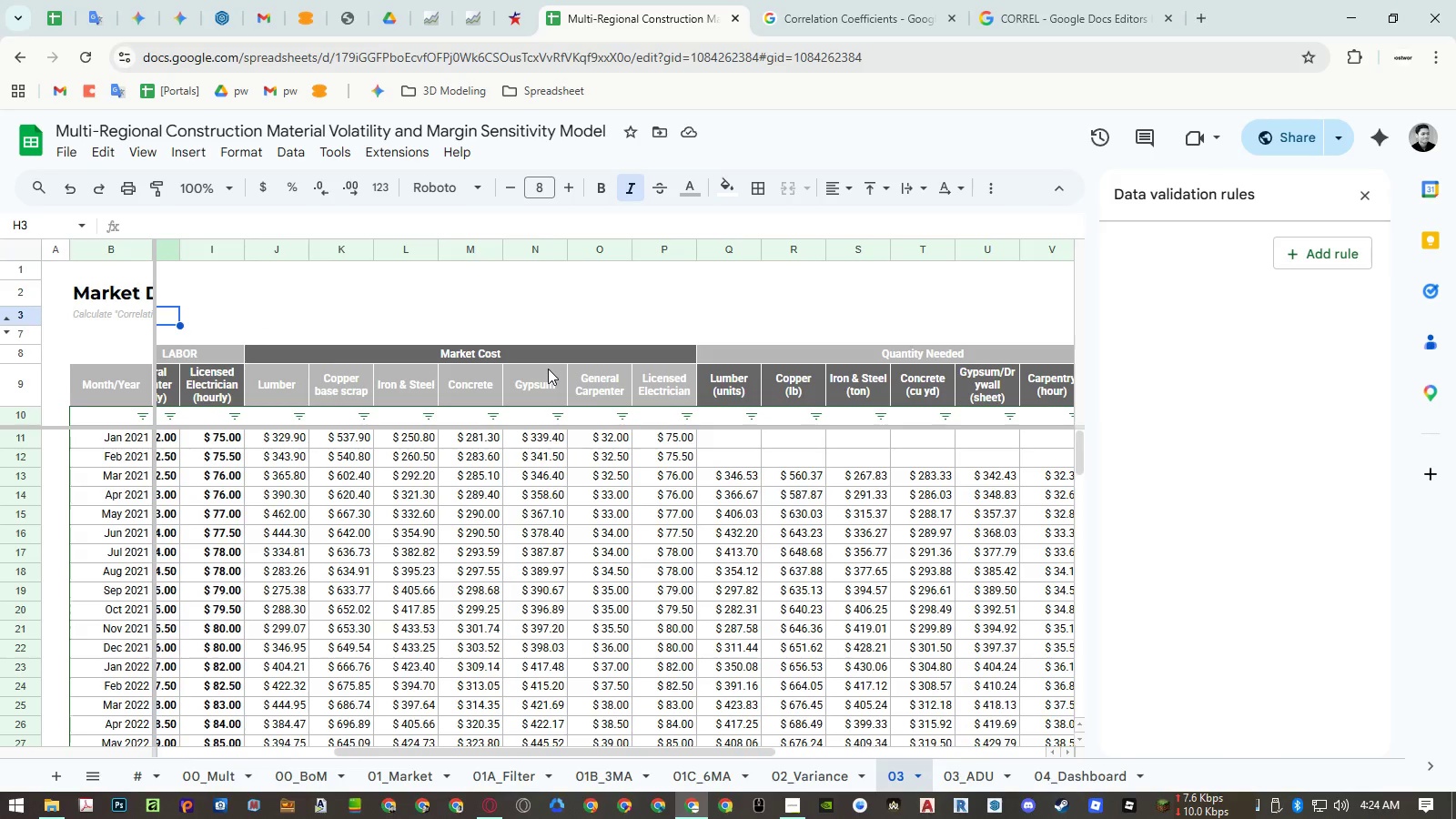 
scroll: coordinate [541, 387], scroll_direction: down, amount: 4.0
 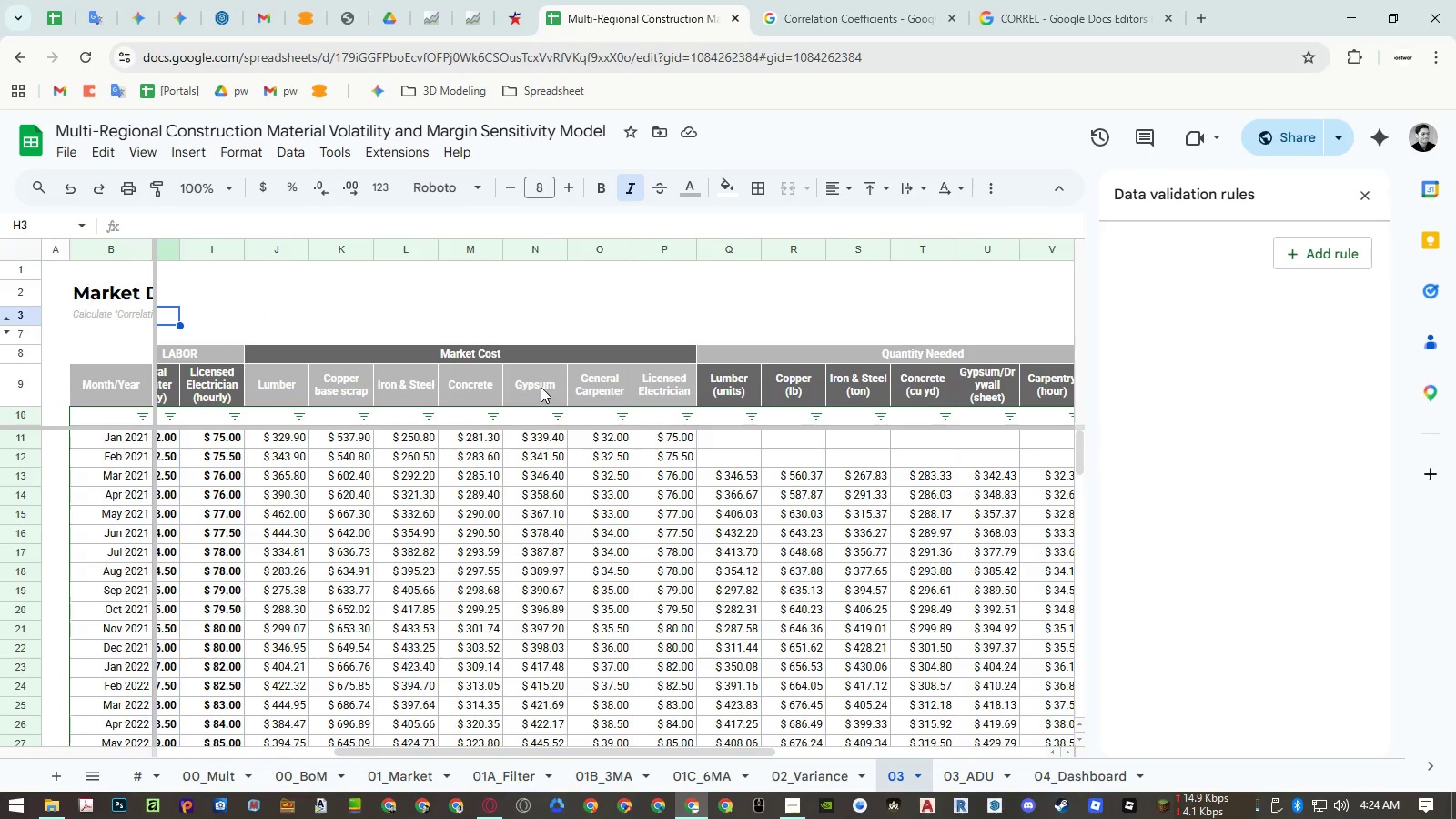 
wait(5.94)
 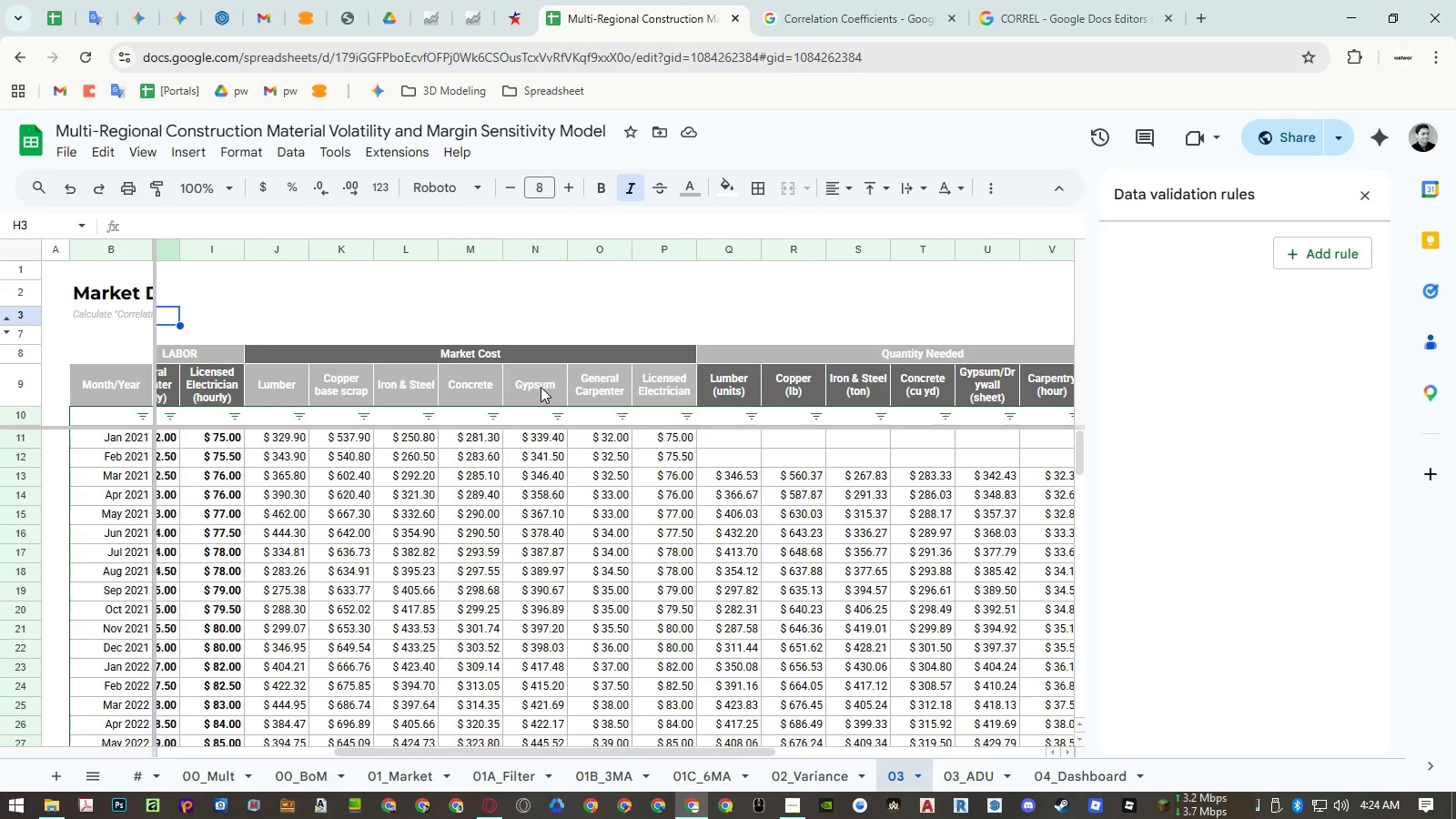 
scroll: coordinate [549, 381], scroll_direction: up, amount: 6.0
 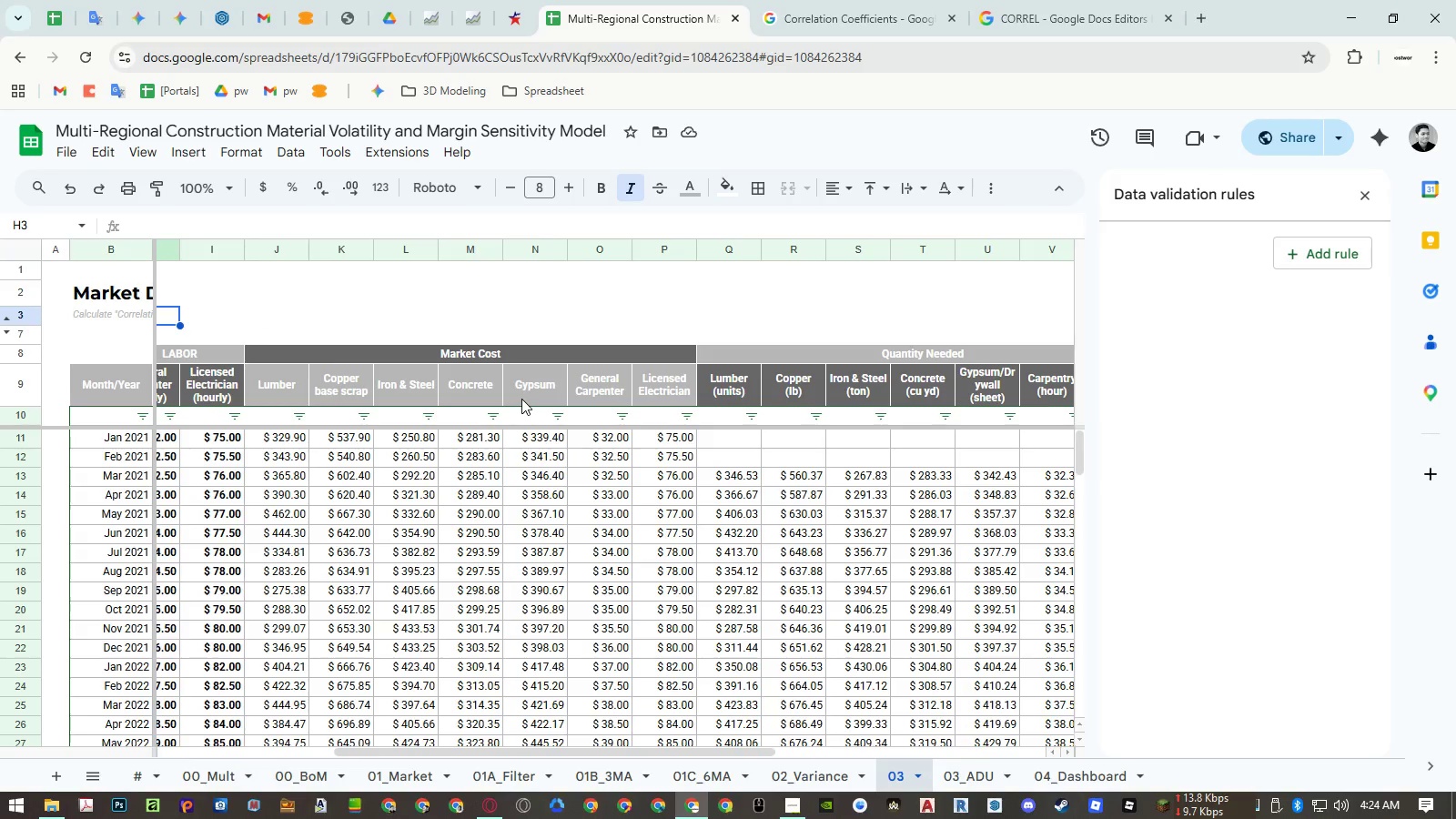 
hold_key(key=ShiftLeft, duration=0.66)
scroll: coordinate [539, 394], scroll_direction: up, amount: 6.0
 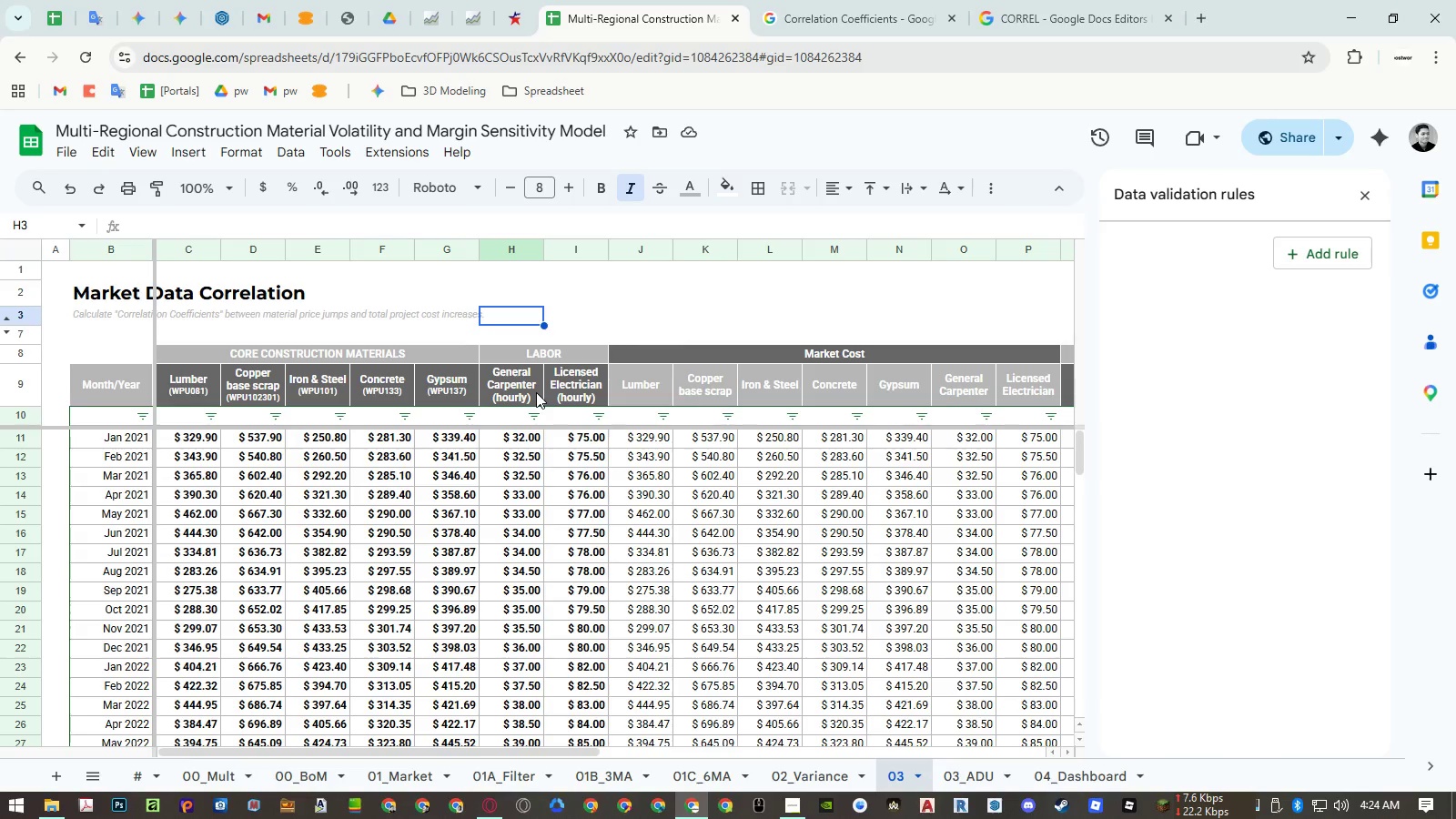 
wait(11.6)
 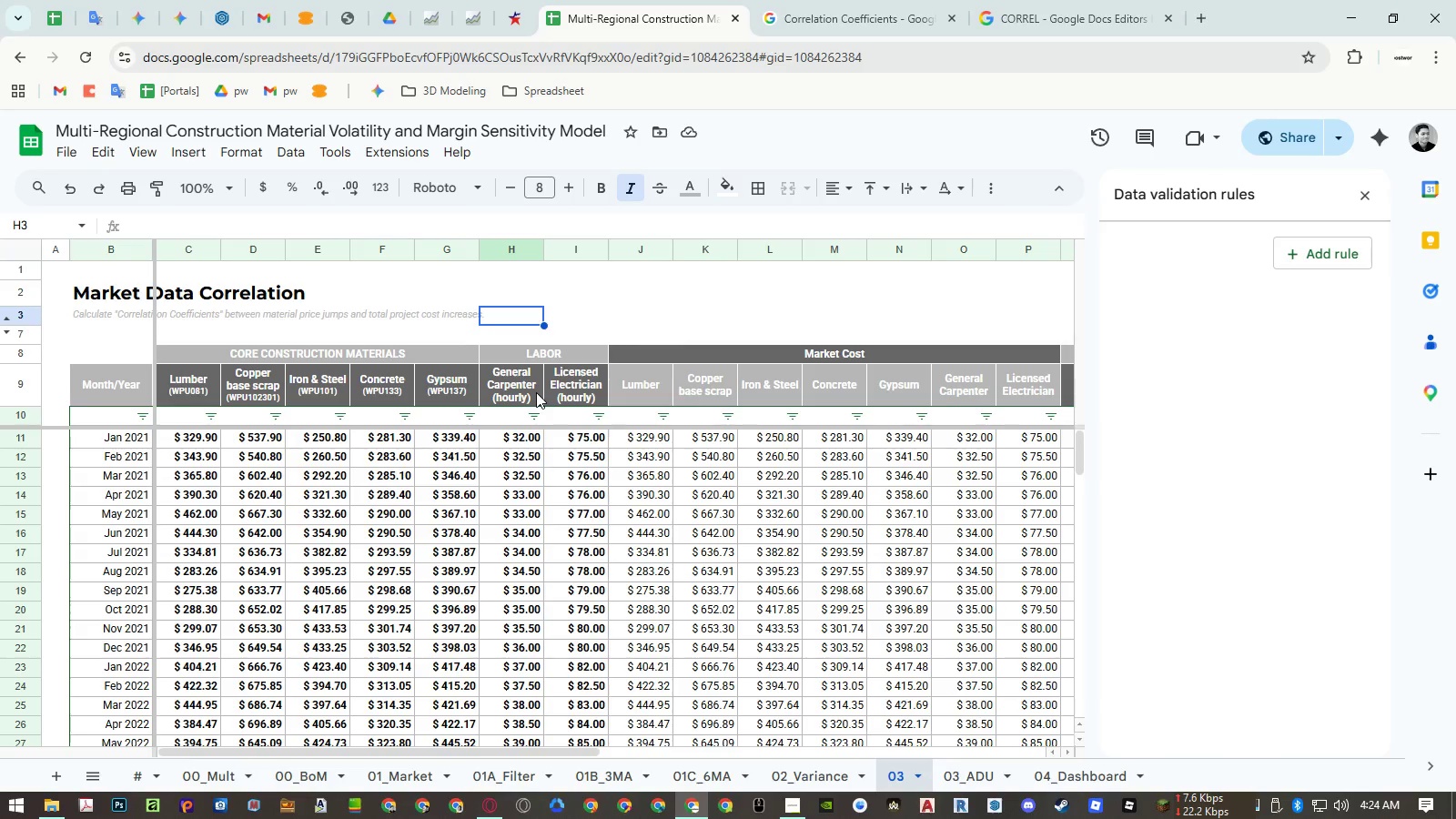 
hold_key(key=ShiftRight, duration=1.53)
hold_key(key=ShiftRight, duration=1.52)
scroll: coordinate [507, 392], scroll_direction: down, amount: 6.0
 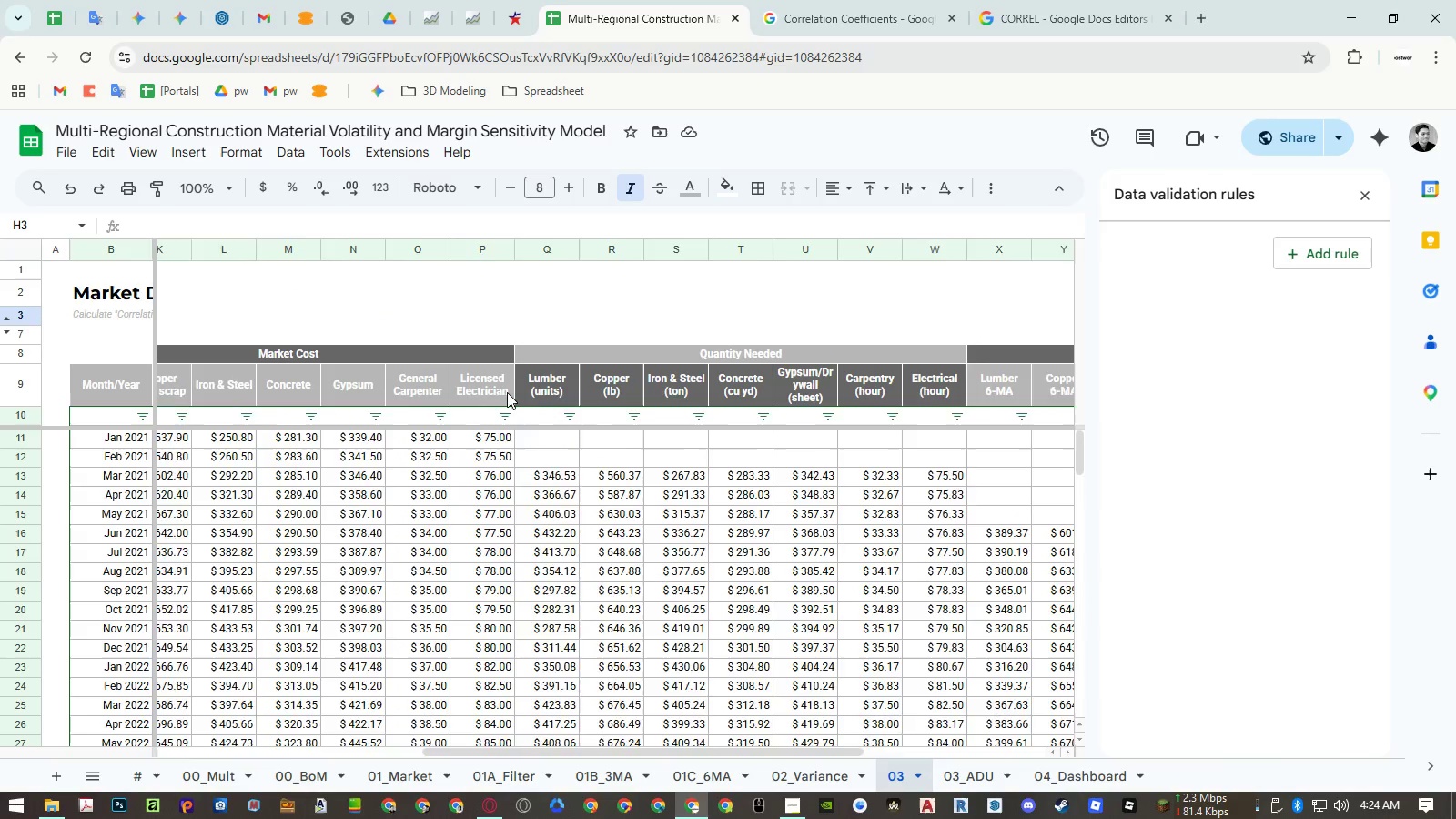 
hold_key(key=ShiftRight, duration=1.52)
 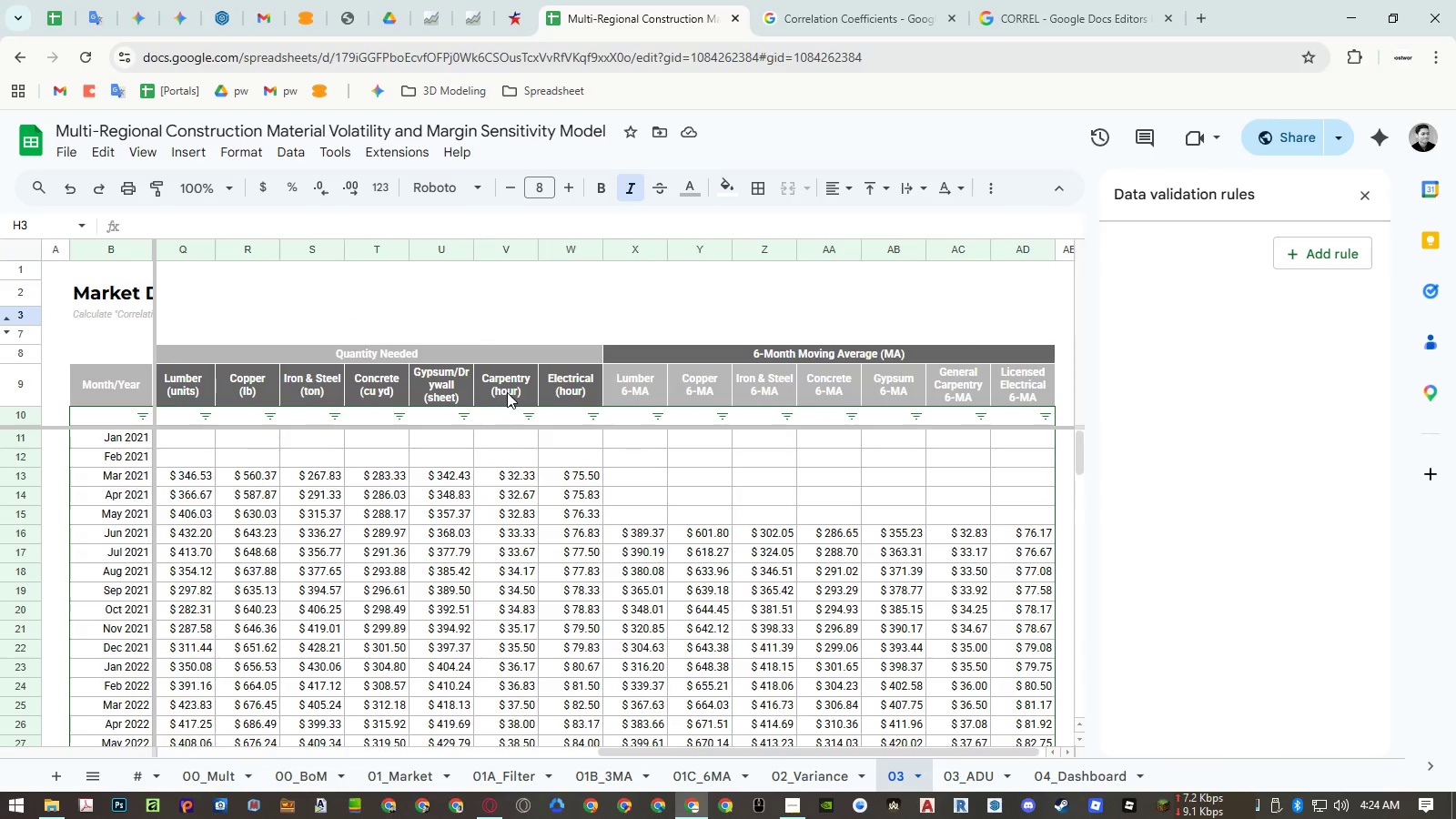 
hold_key(key=ShiftRight, duration=1.12)
 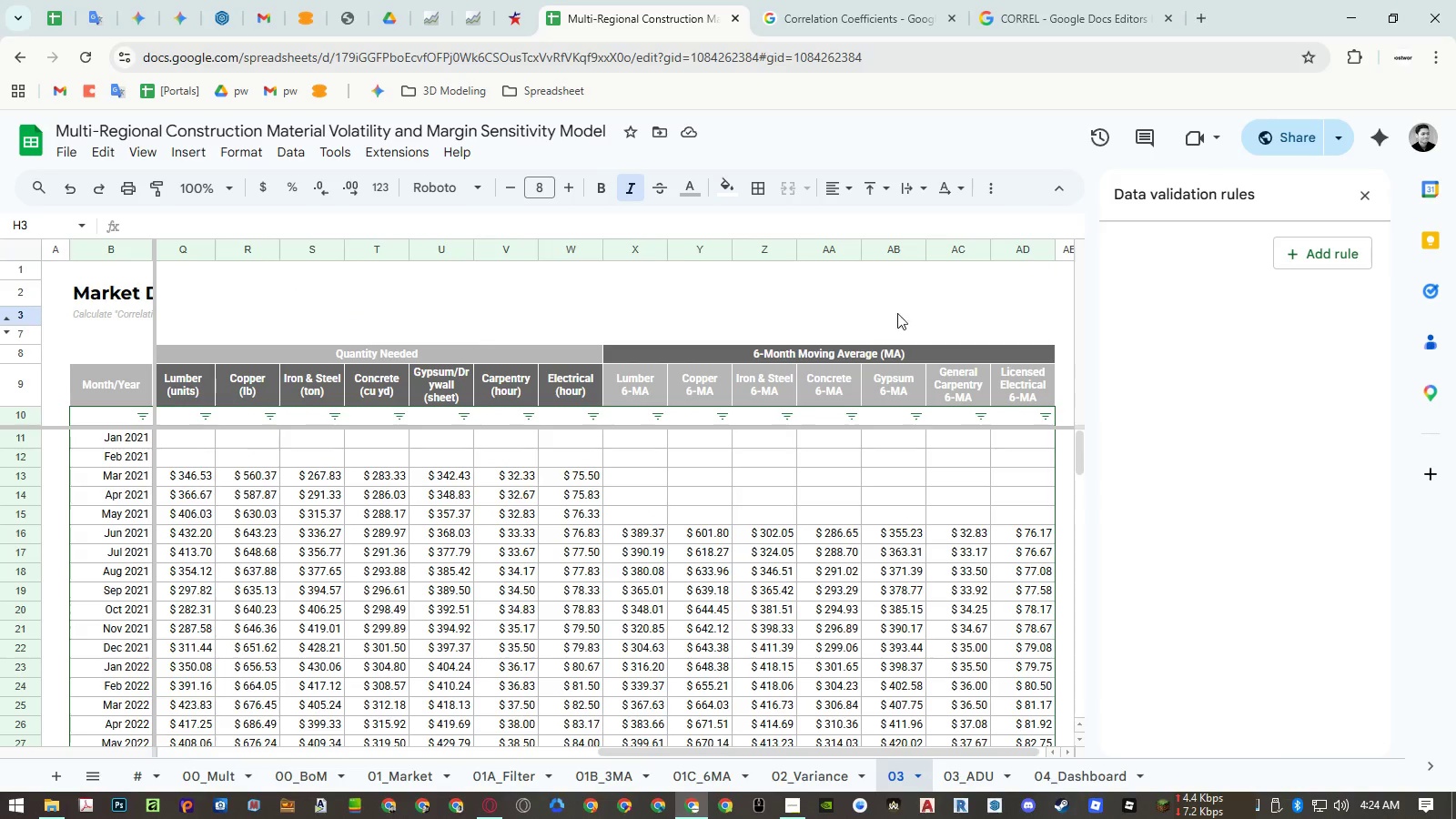 
scroll: coordinate [507, 392], scroll_direction: down, amount: 3.0
 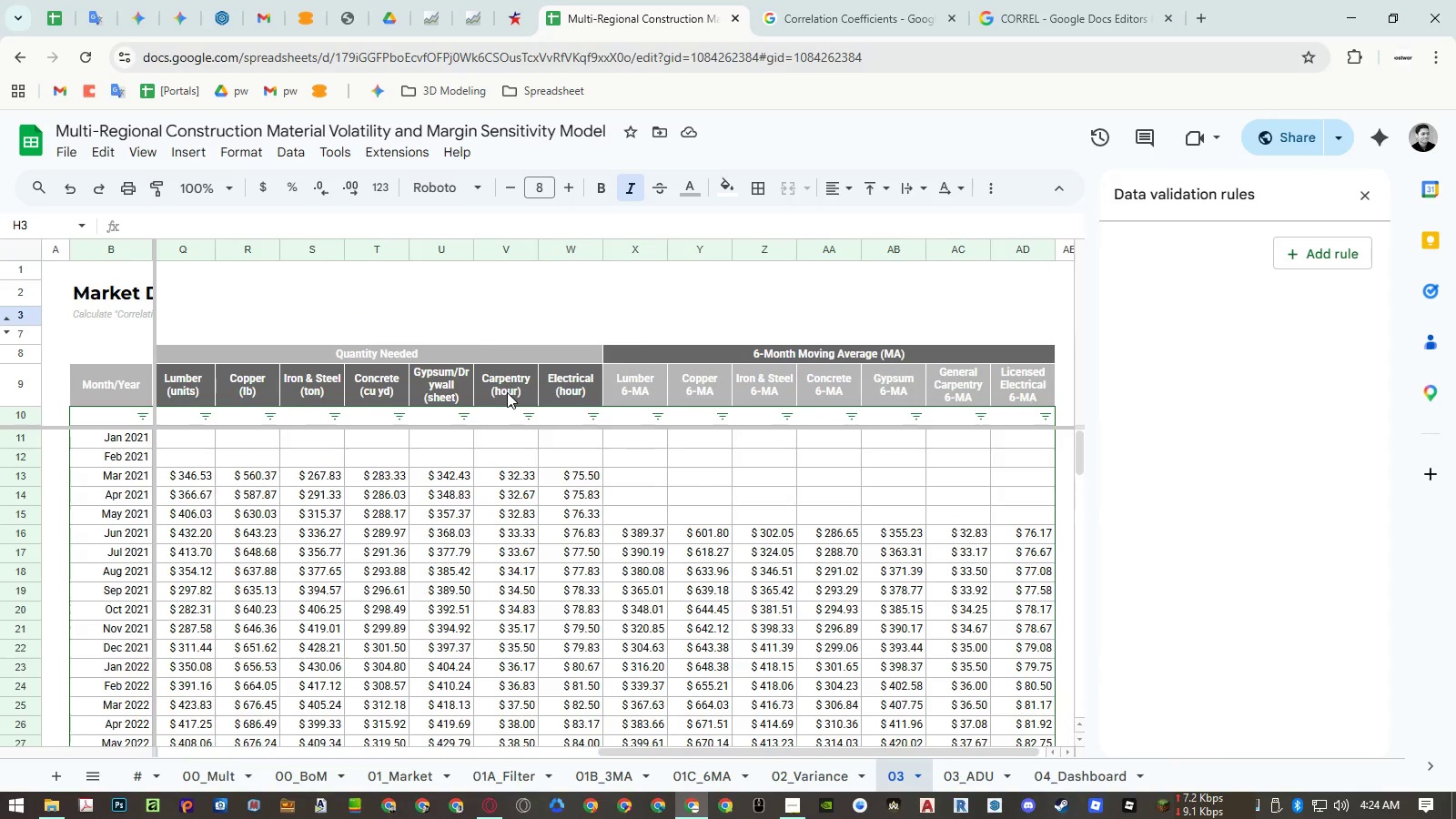 
hold_key(key=ShiftRight, duration=2.0)
 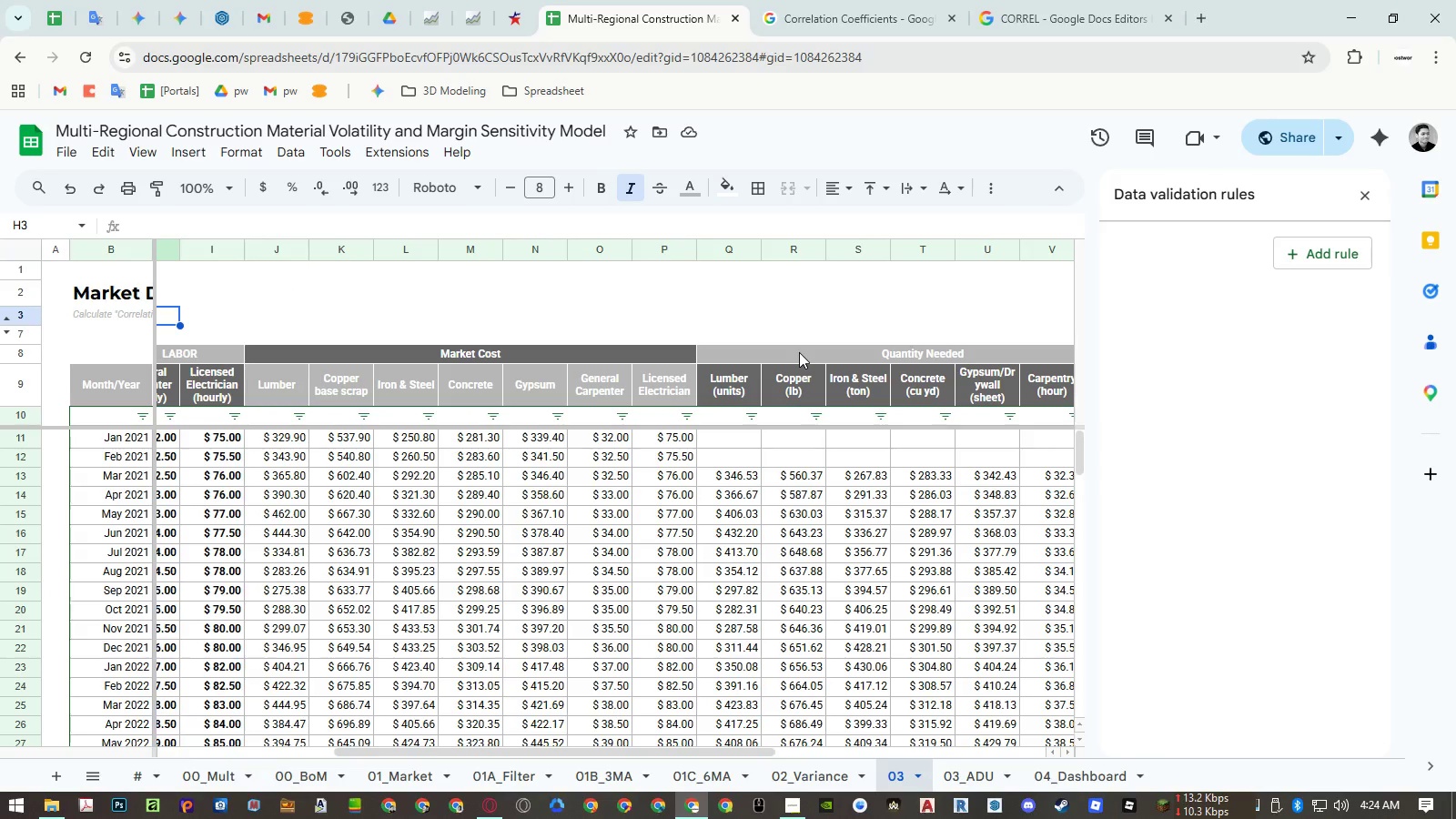 
hold_key(key=ShiftRight, duration=1.33)
scroll: coordinate [799, 352], scroll_direction: up, amount: 6.0
 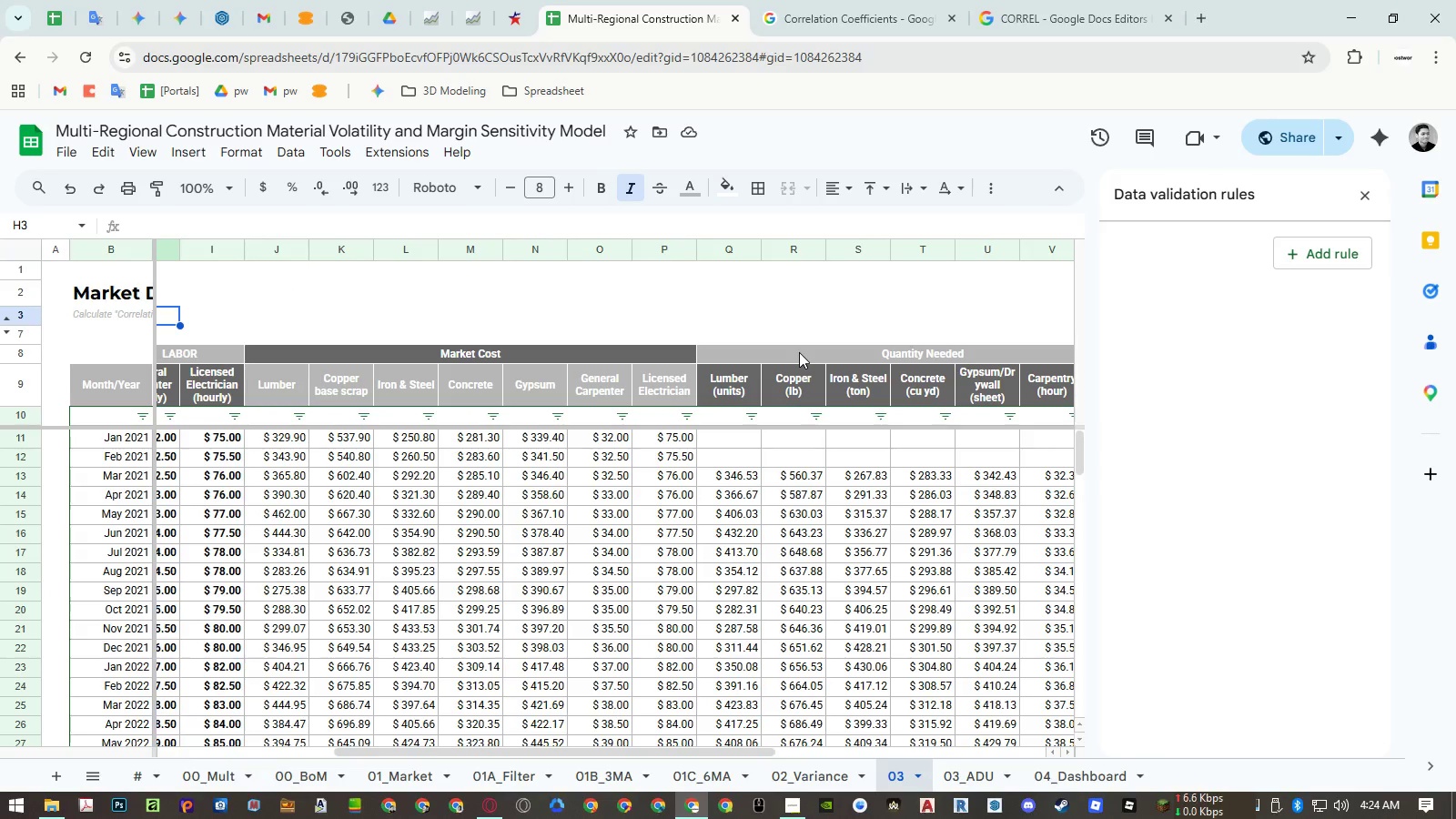 
scroll: coordinate [799, 352], scroll_direction: down, amount: 7.0
 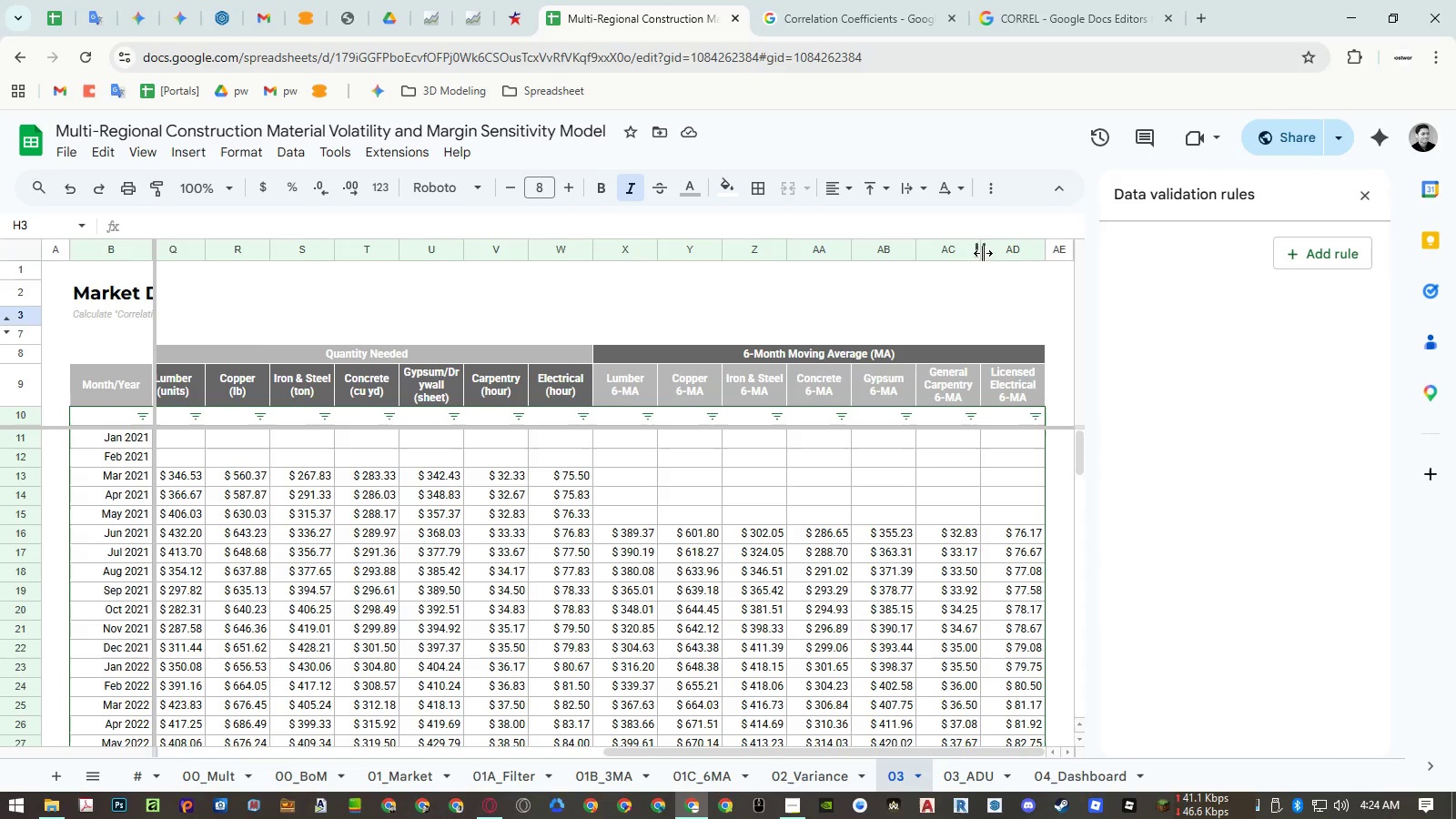 
left_click_drag(start_coordinate=[1009, 246], to_coordinate=[632, 248])
 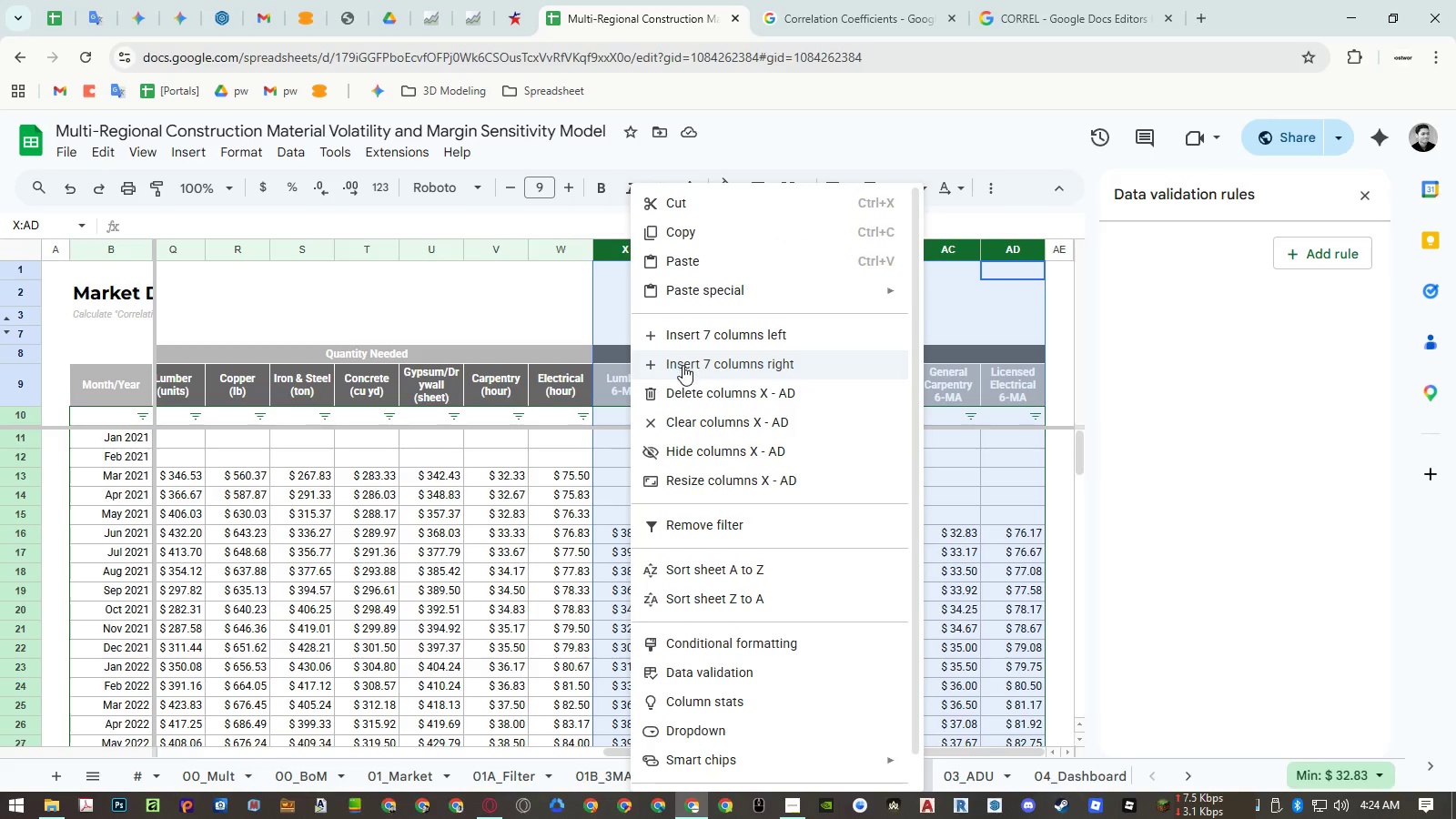 
left_click([684, 386])
 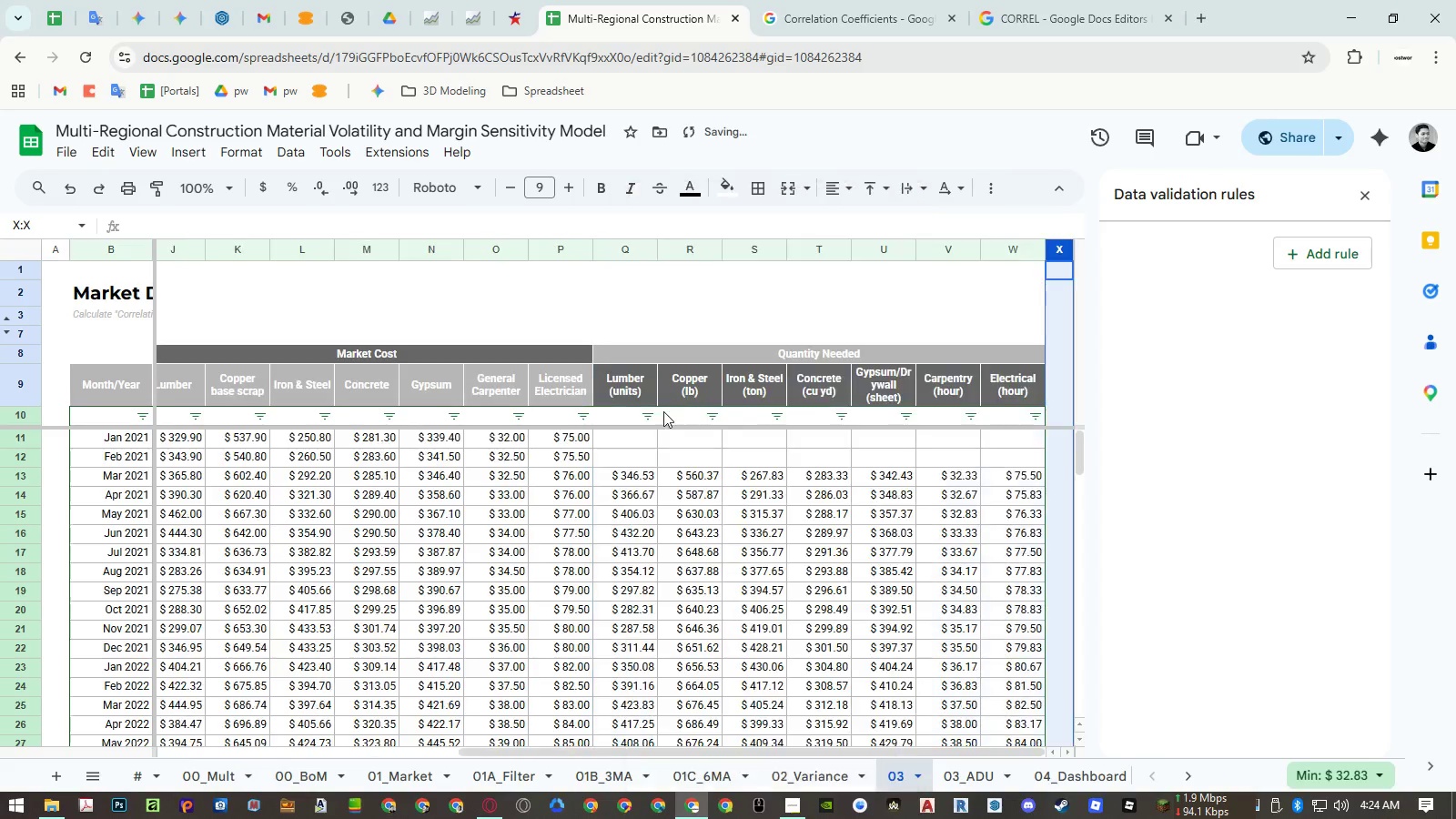 
hold_key(key=ShiftRight, duration=1.16)
 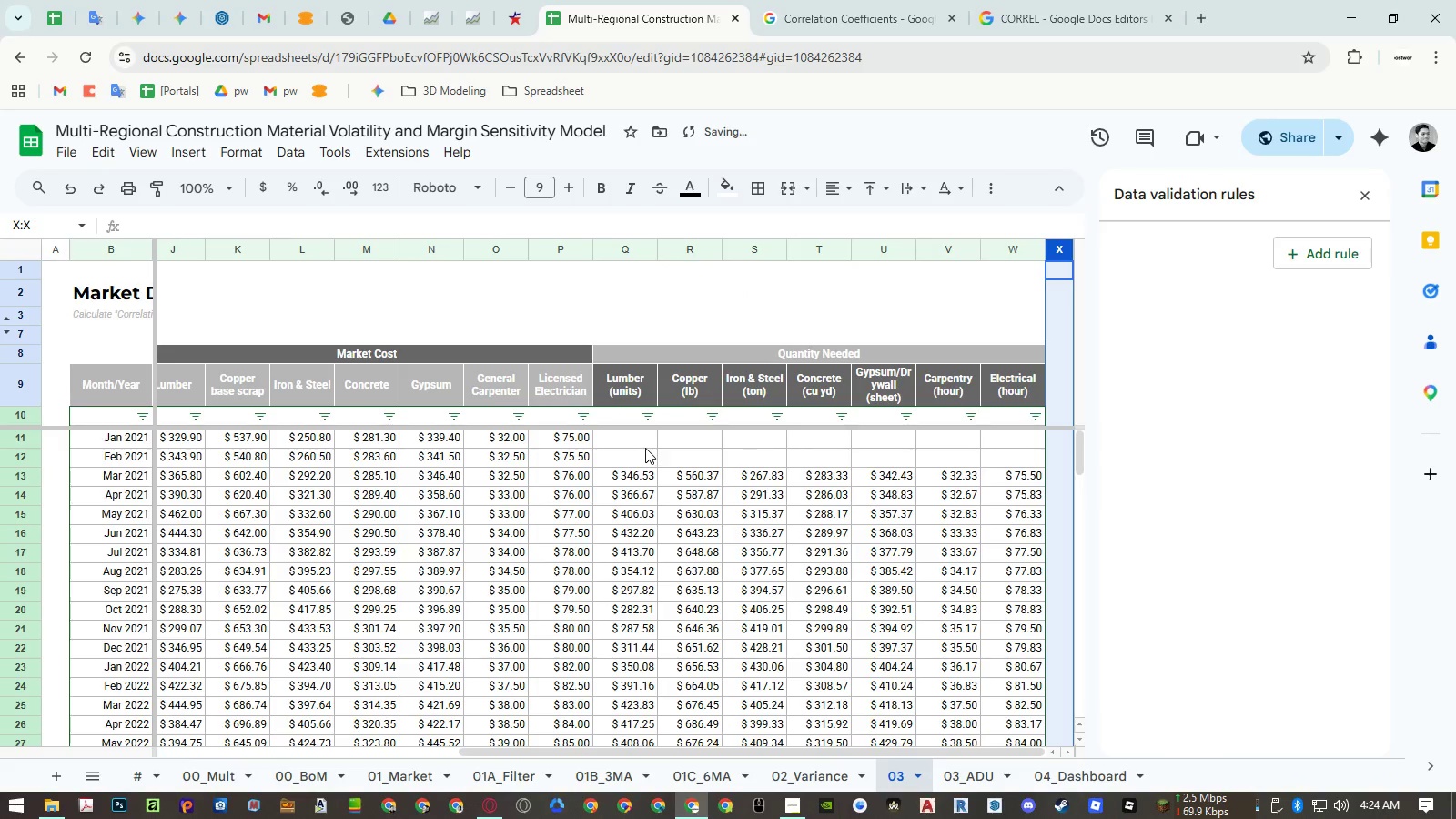 
left_click([645, 448])
 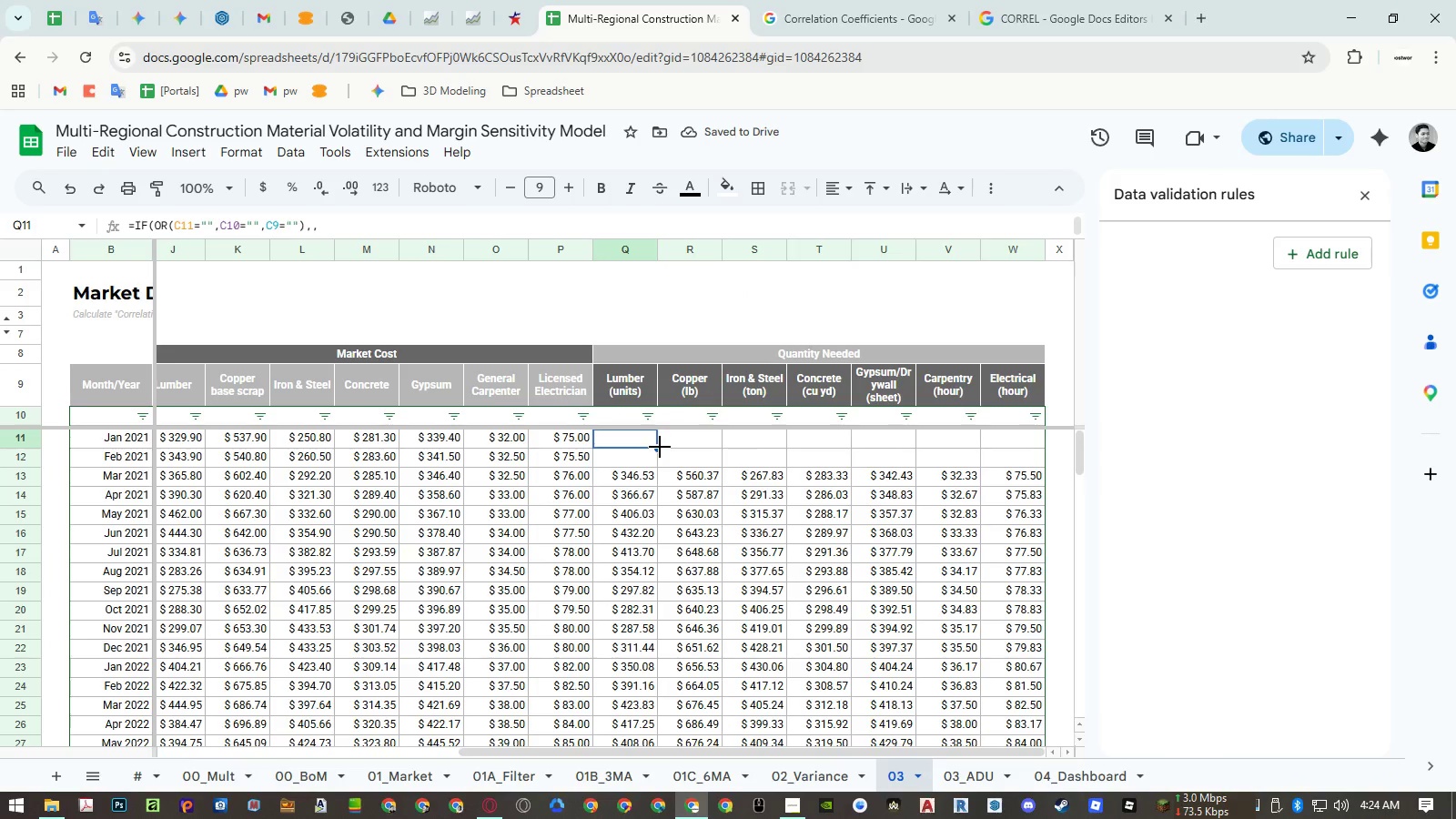 
key(ArrowUp)
 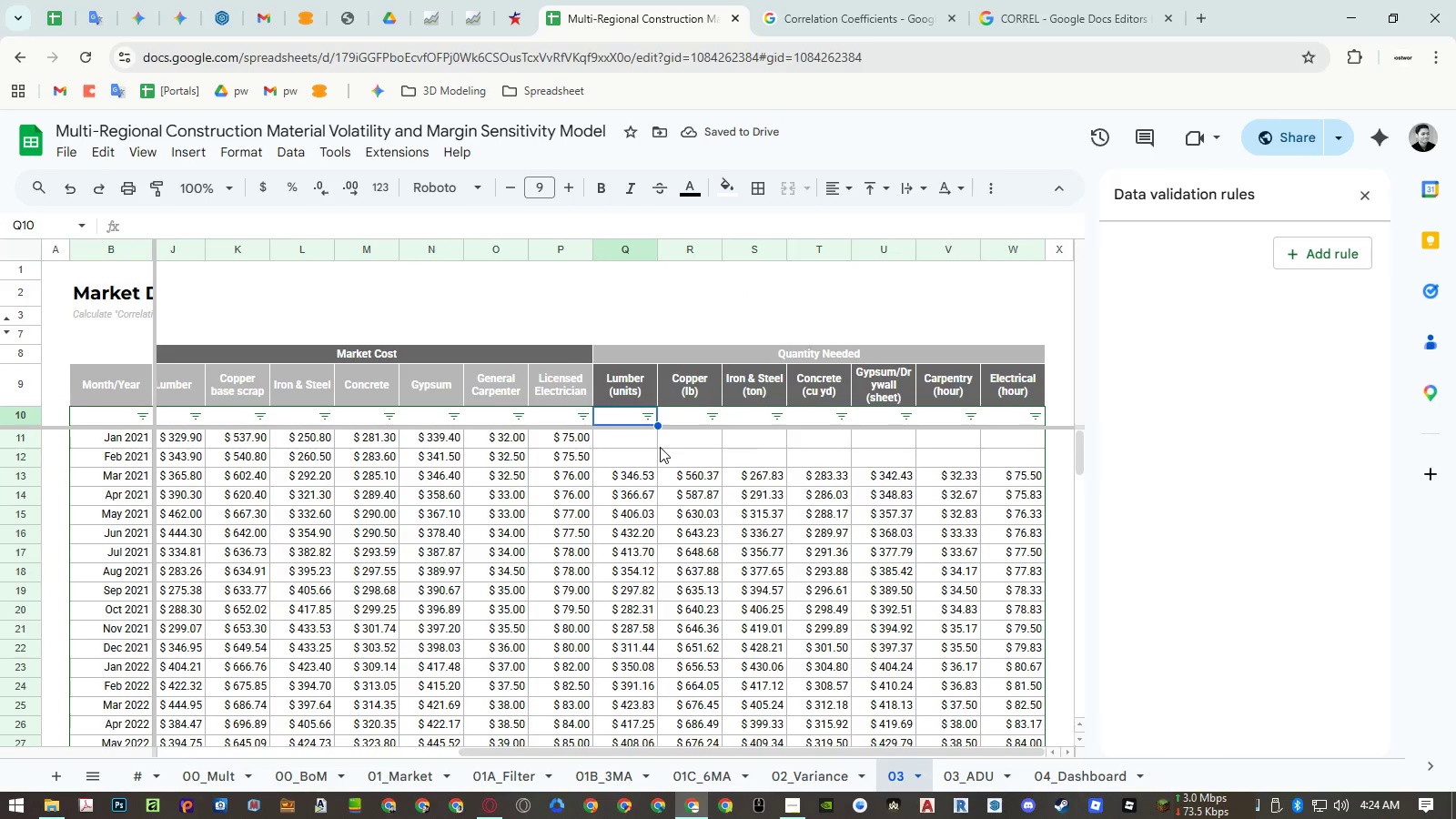 
key(ArrowDown)
 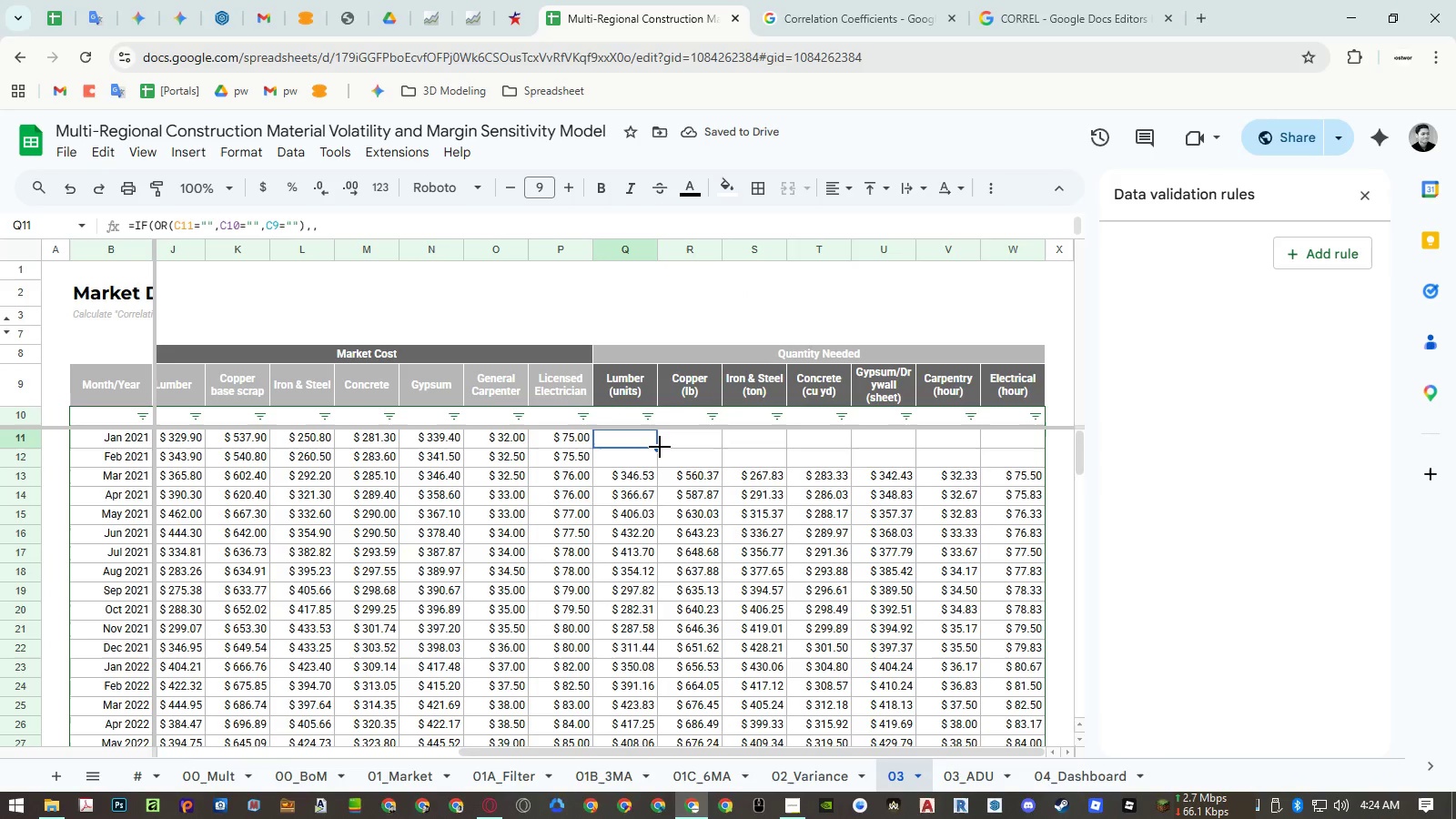 
key(Control+Shift+ArrowDown)
 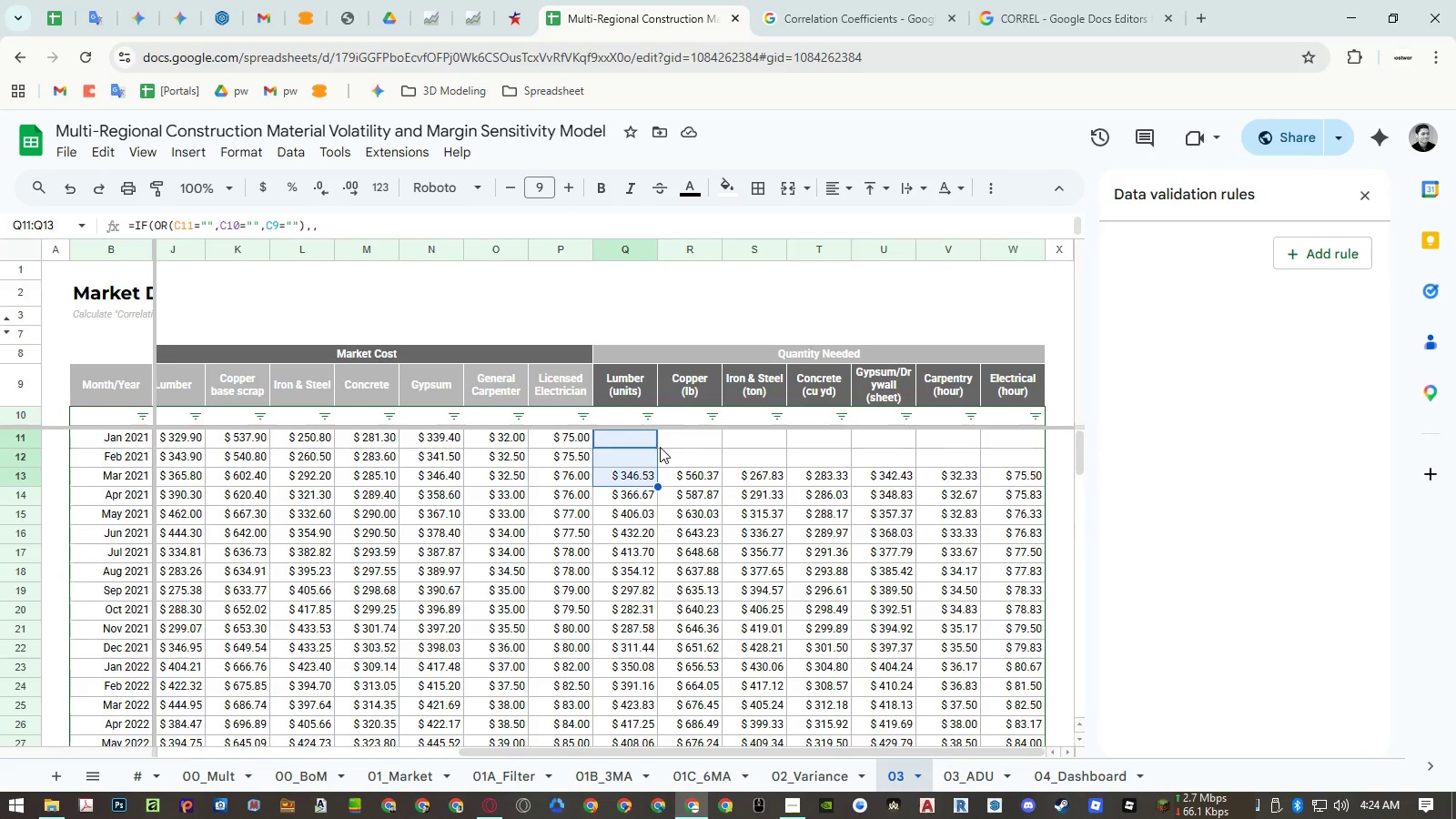 
key(Control+Shift+ArrowDown)
 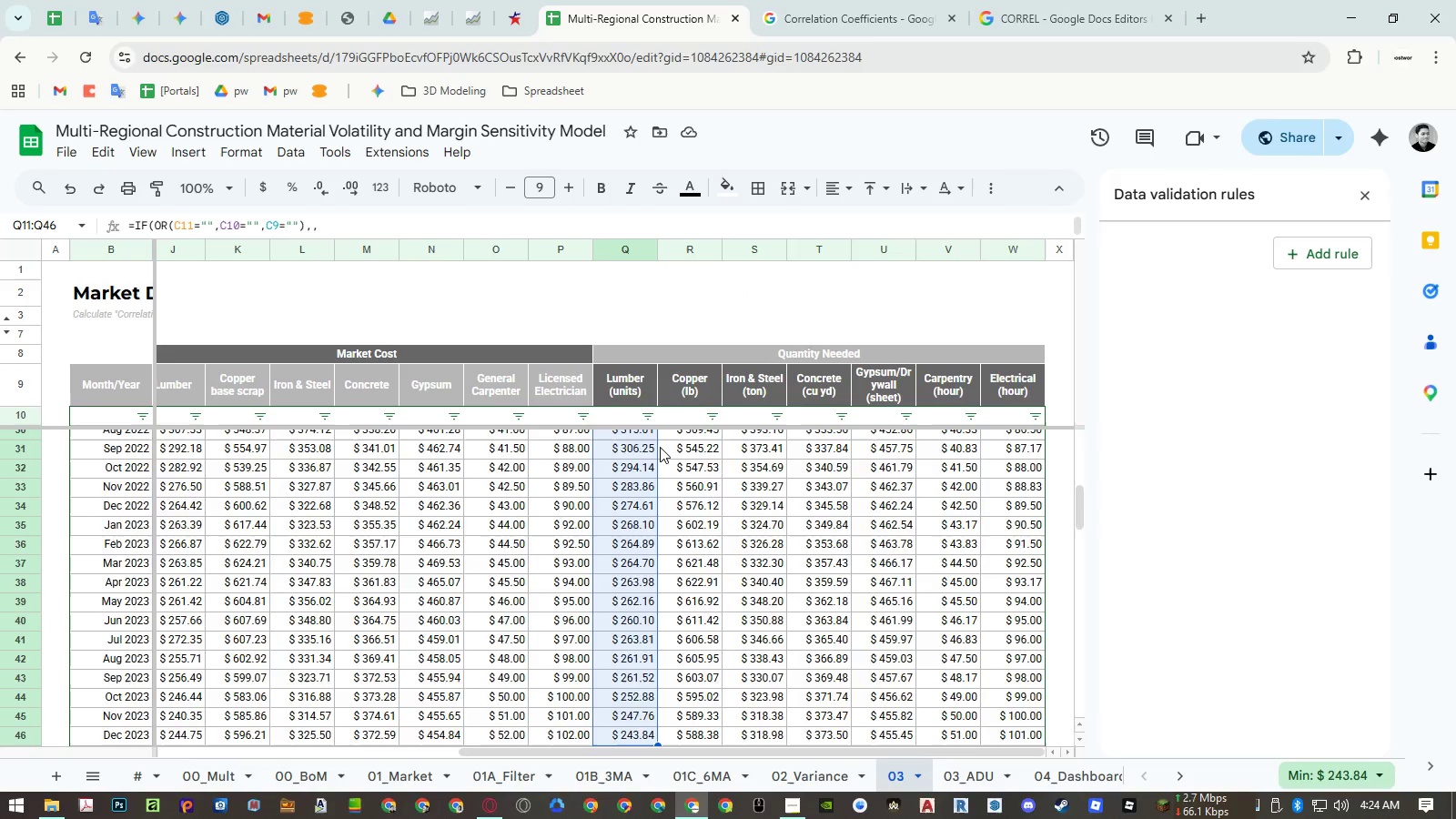 
key(Control+Shift+ArrowDown)
 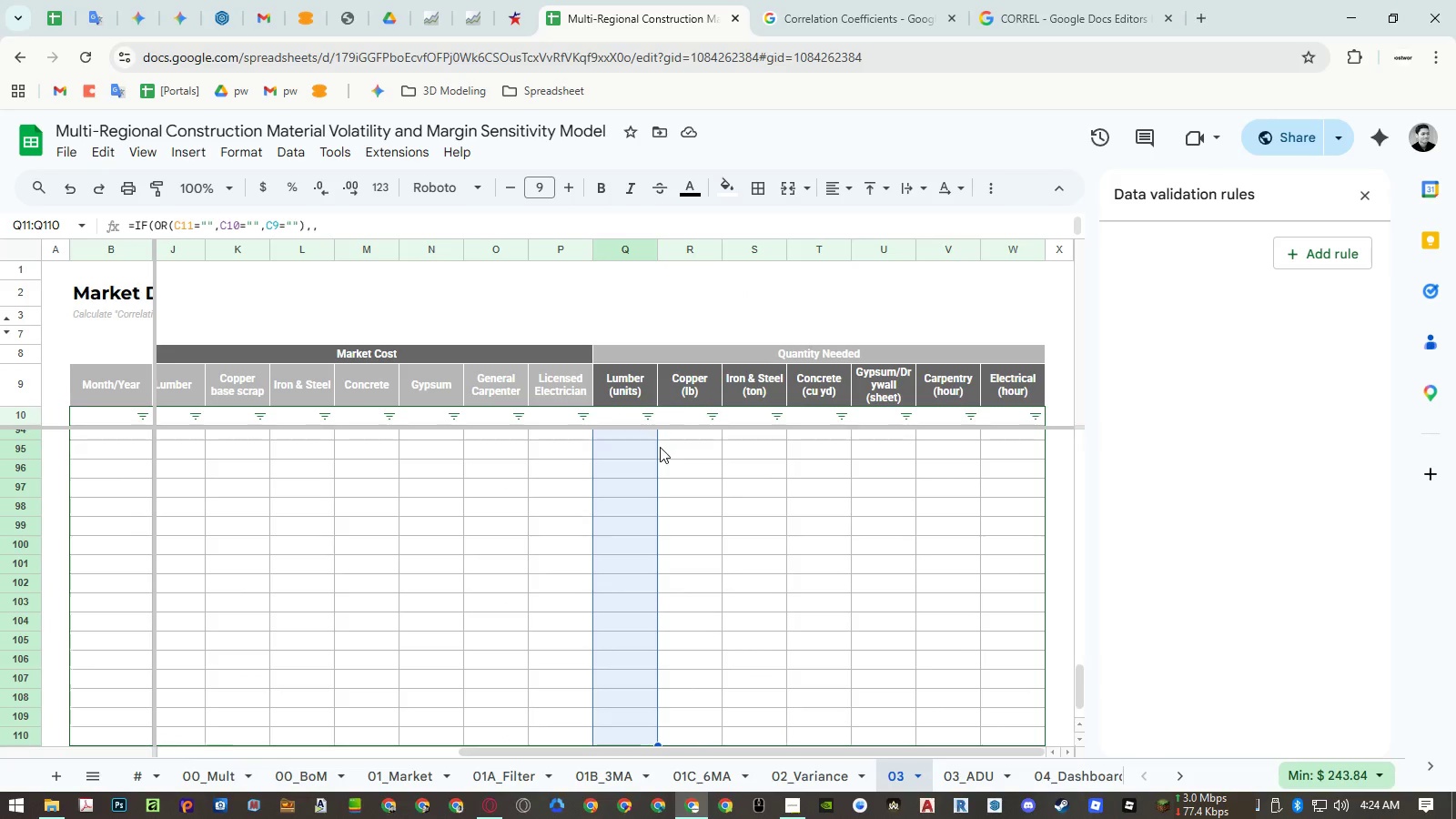 
key(Control+Shift+ArrowDown)
 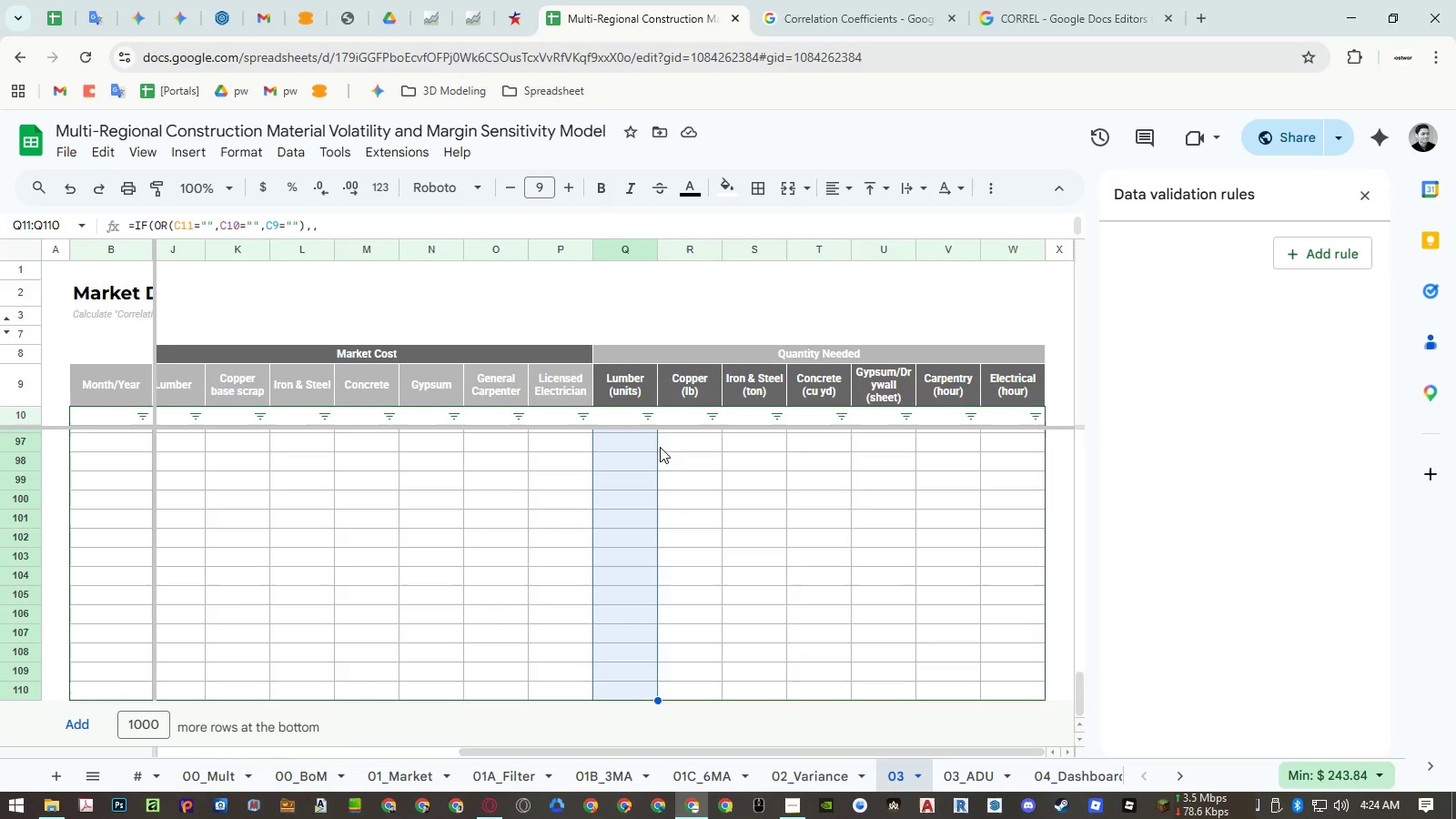 
key(Control+Shift+ArrowRight)
 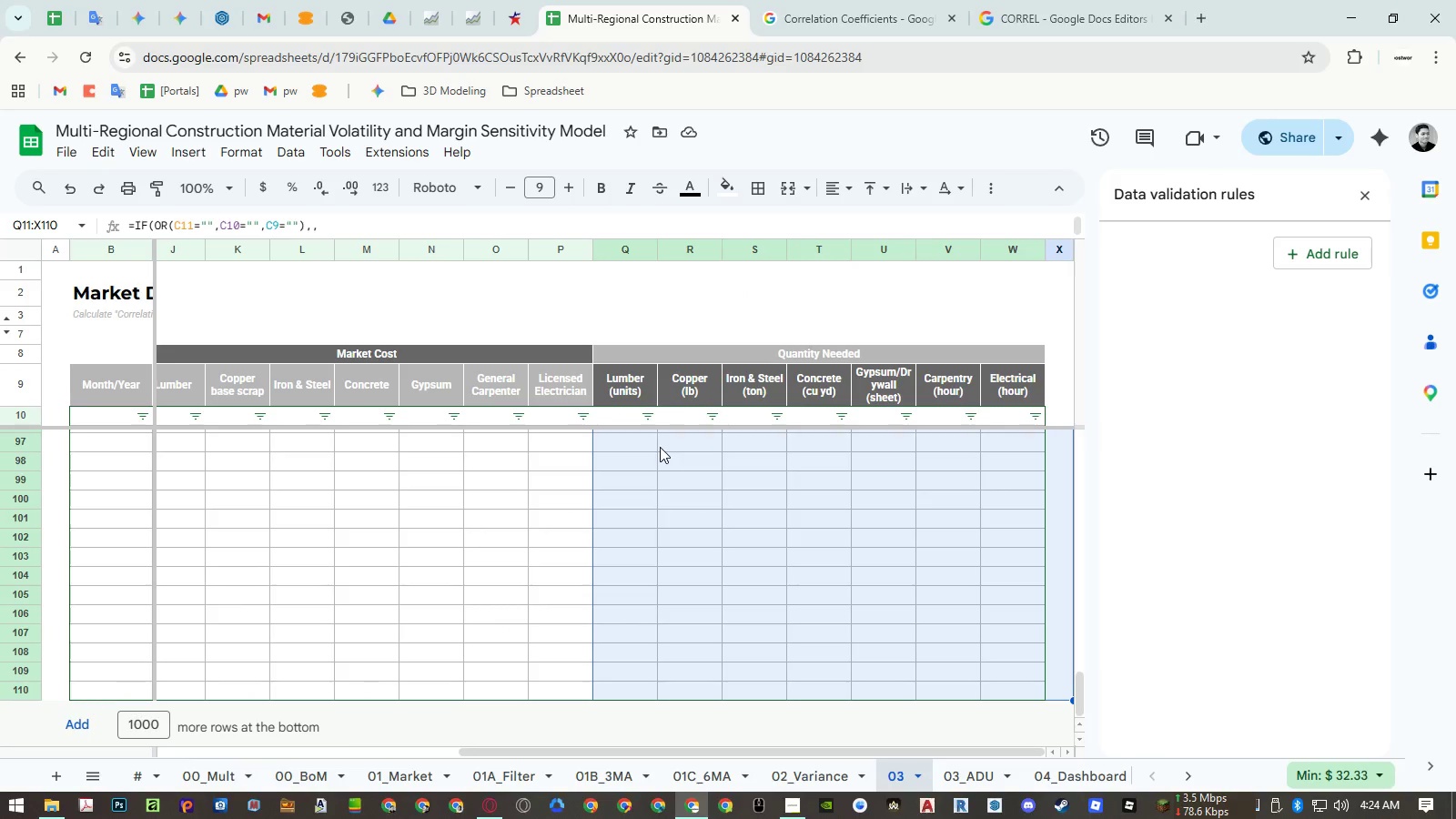 
key(Shift+ArrowLeft)
 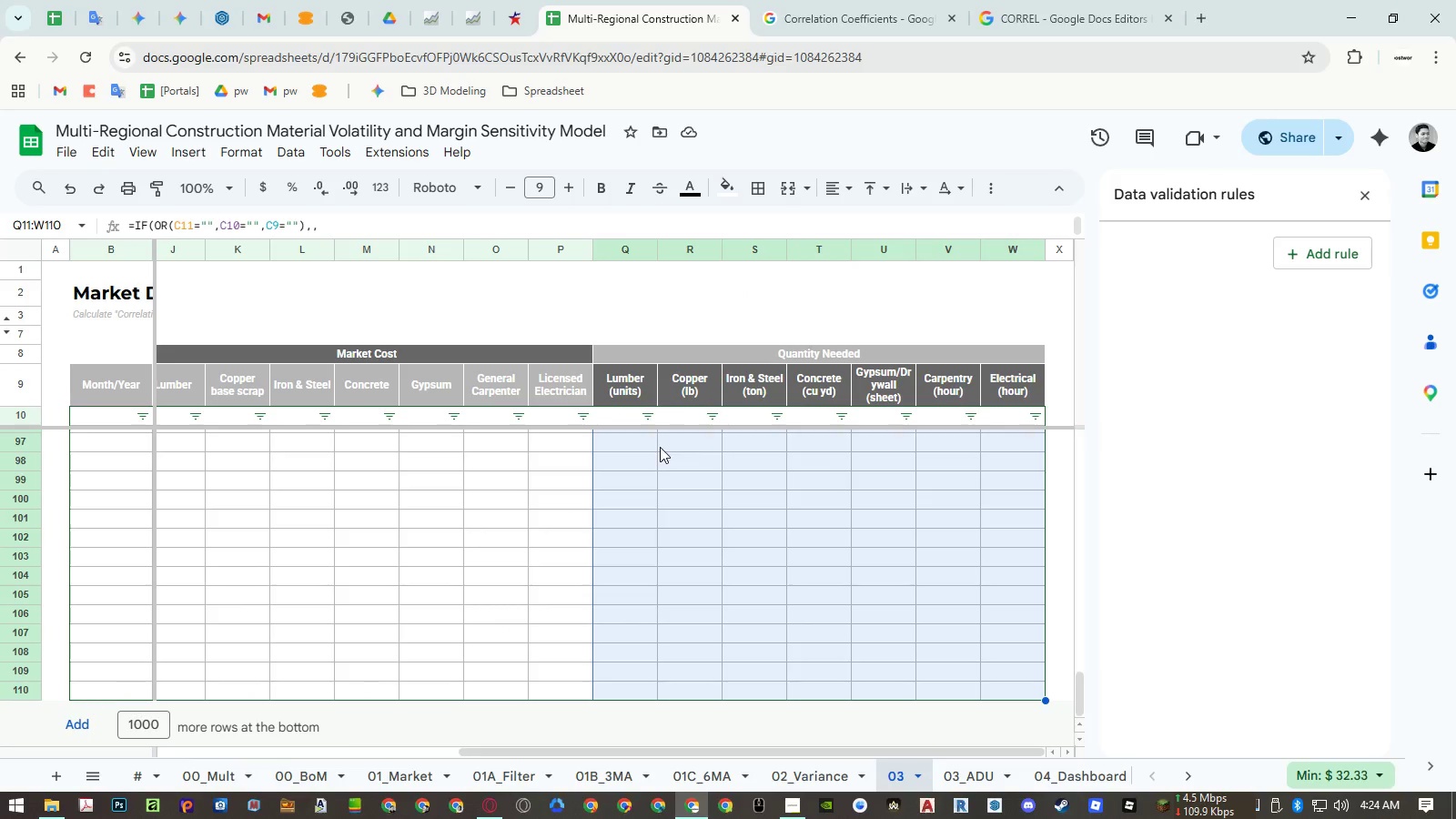 
scroll: coordinate [693, 484], scroll_direction: up, amount: 24.0
 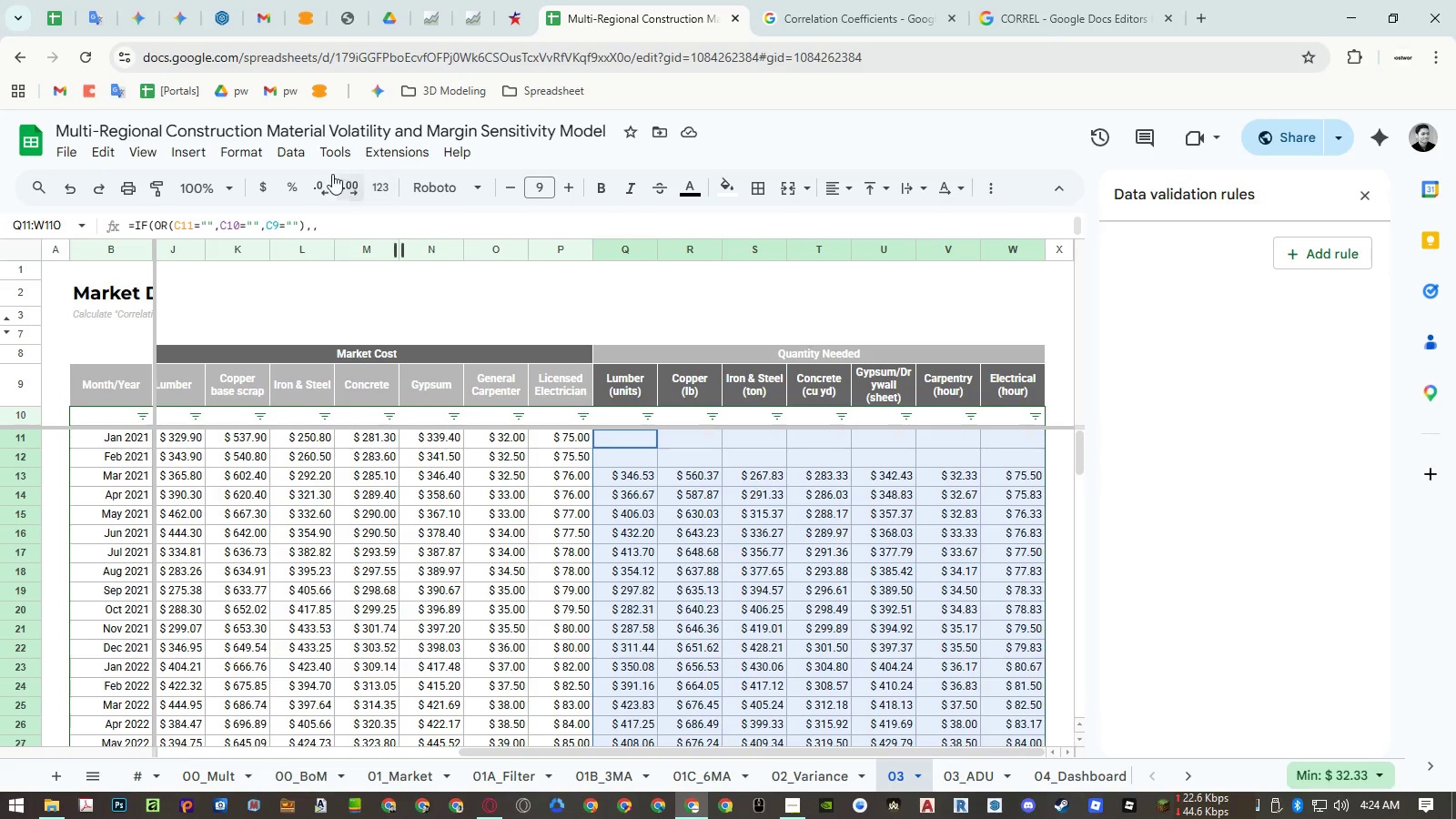 
left_click([244, 153])
 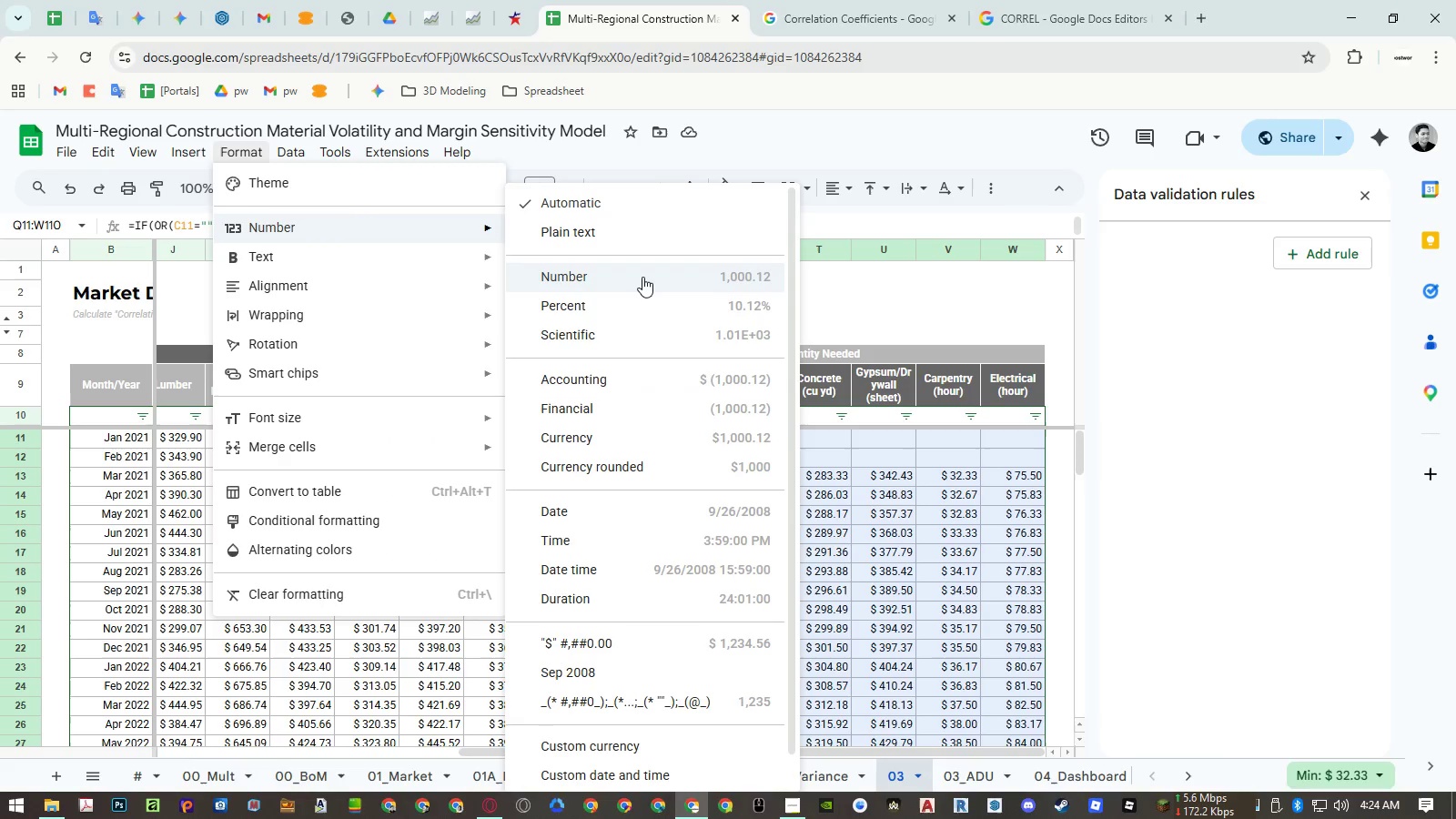 
left_click([642, 277])
 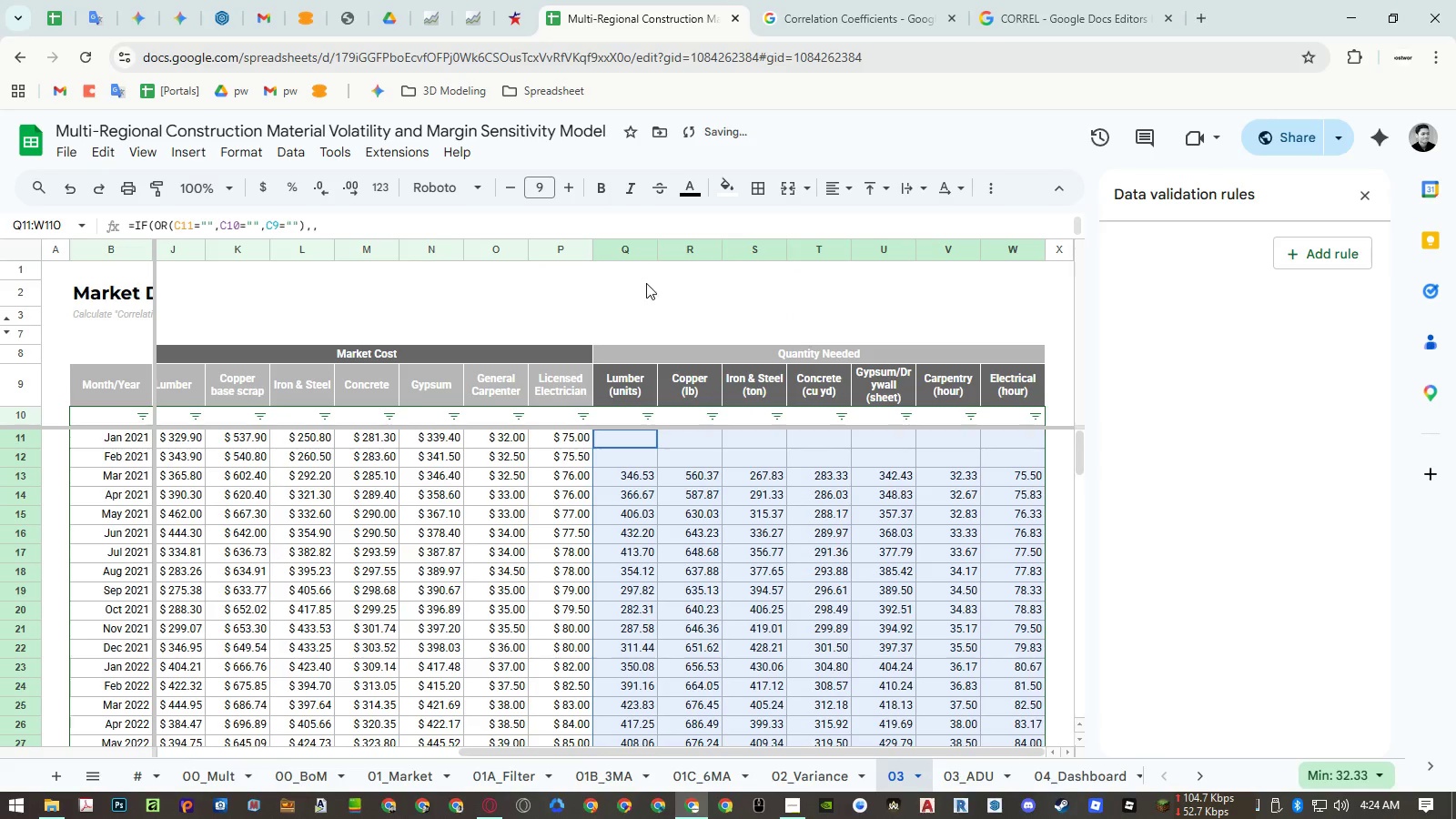 
key(Control+Z)
 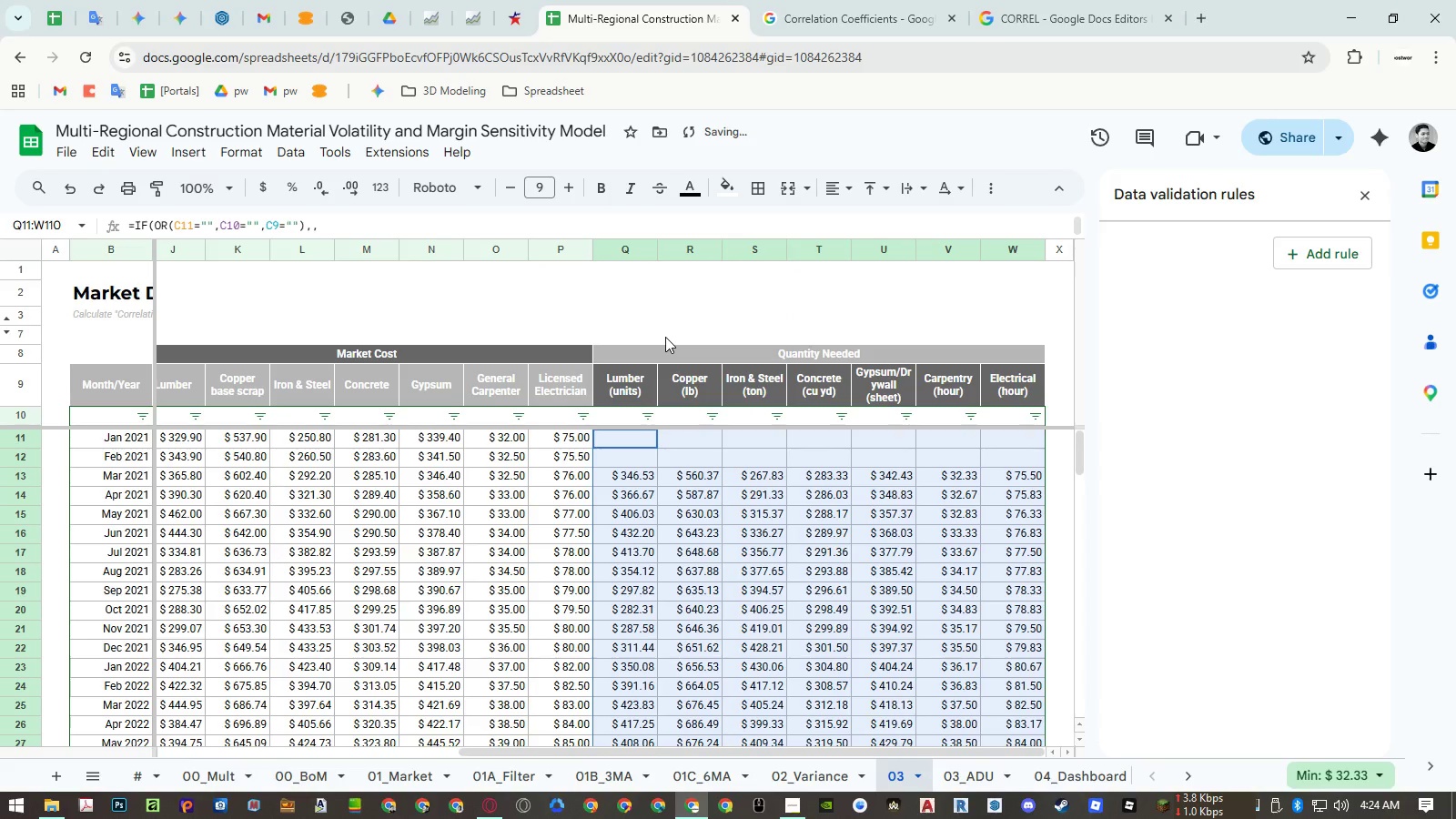 
key(Control+Y)
 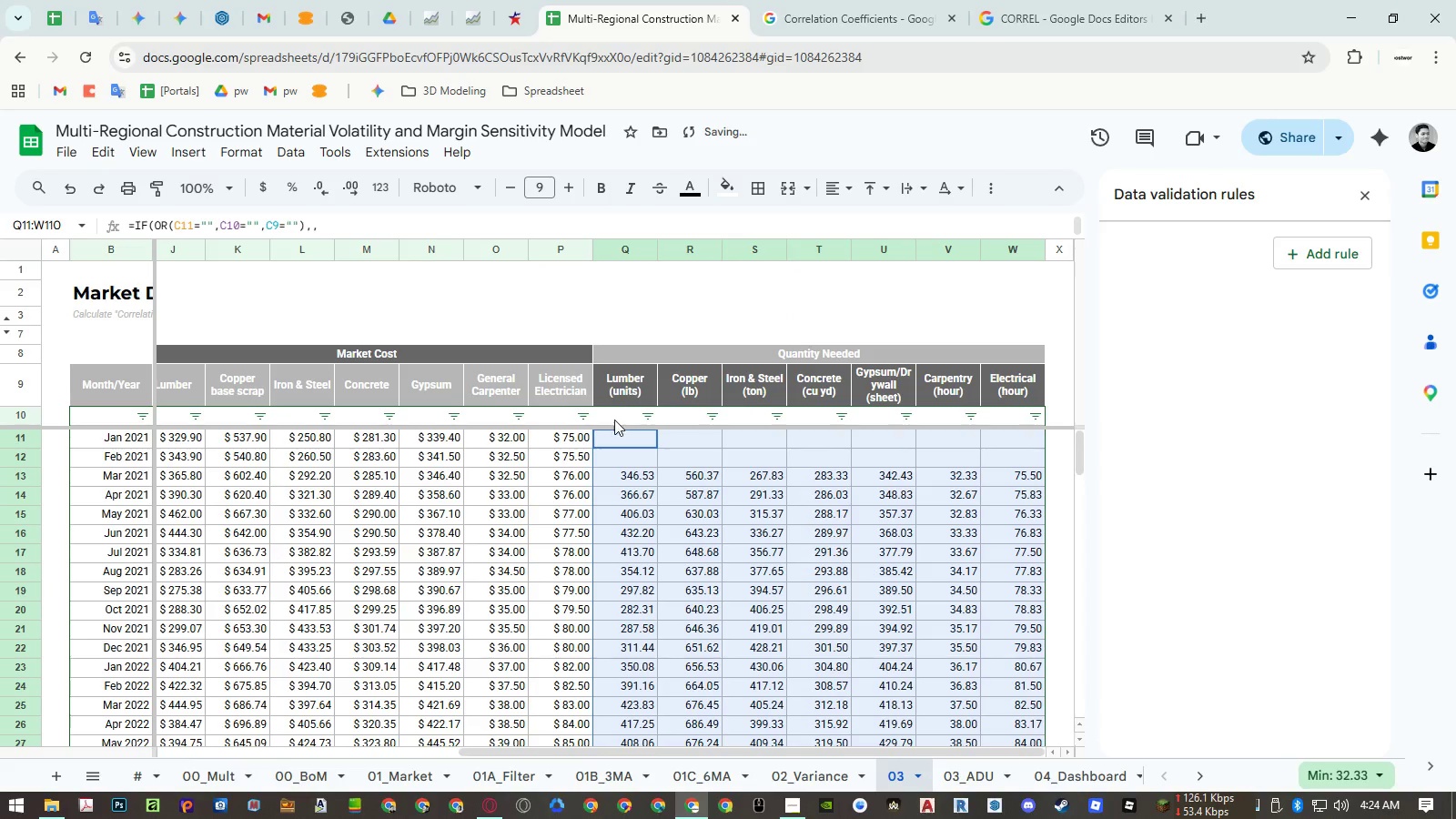 
left_click([614, 420])
 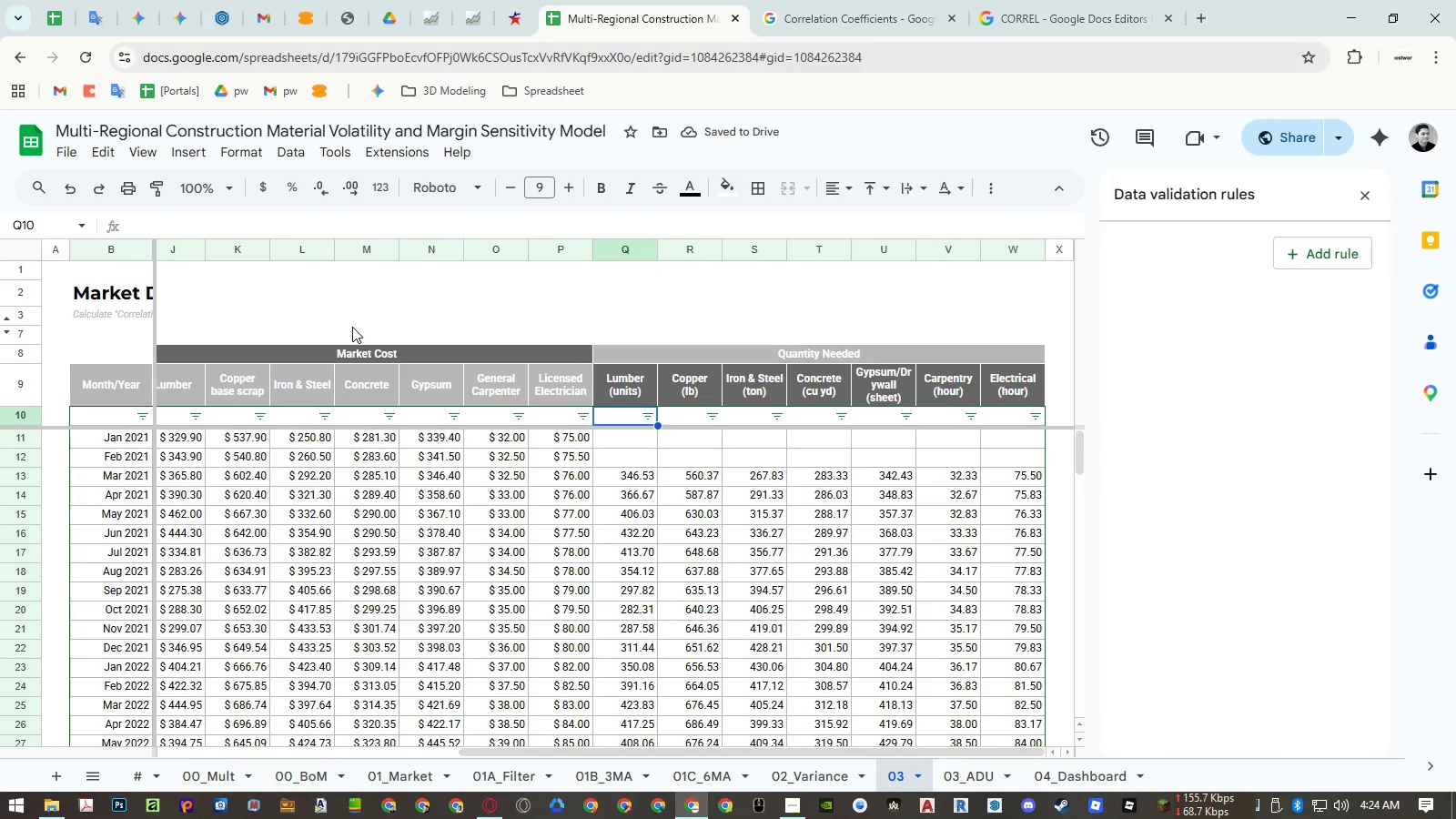 
wait(8.06)
 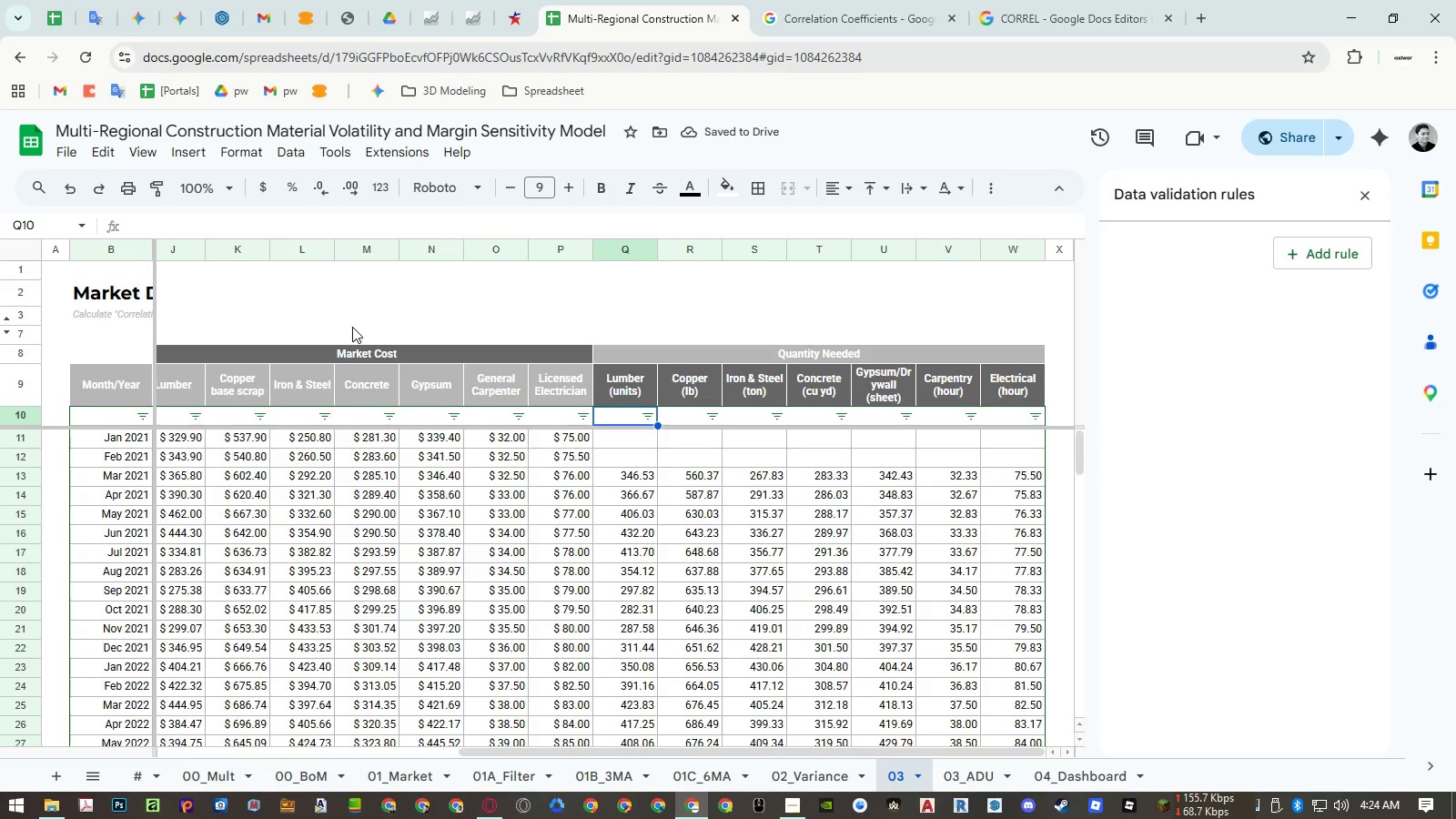 
left_click([1087, 764])
 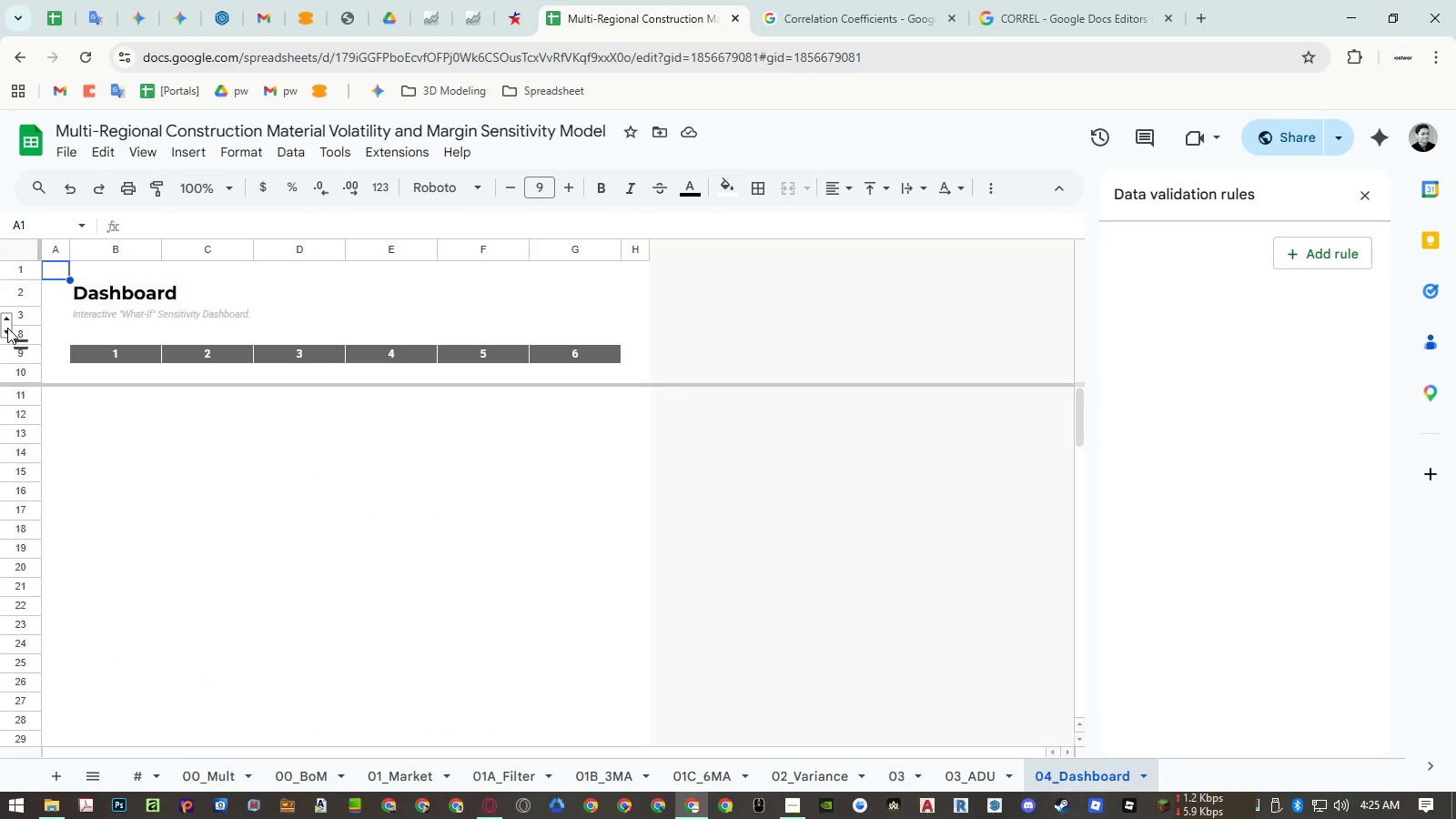 
left_click([6, 331])
 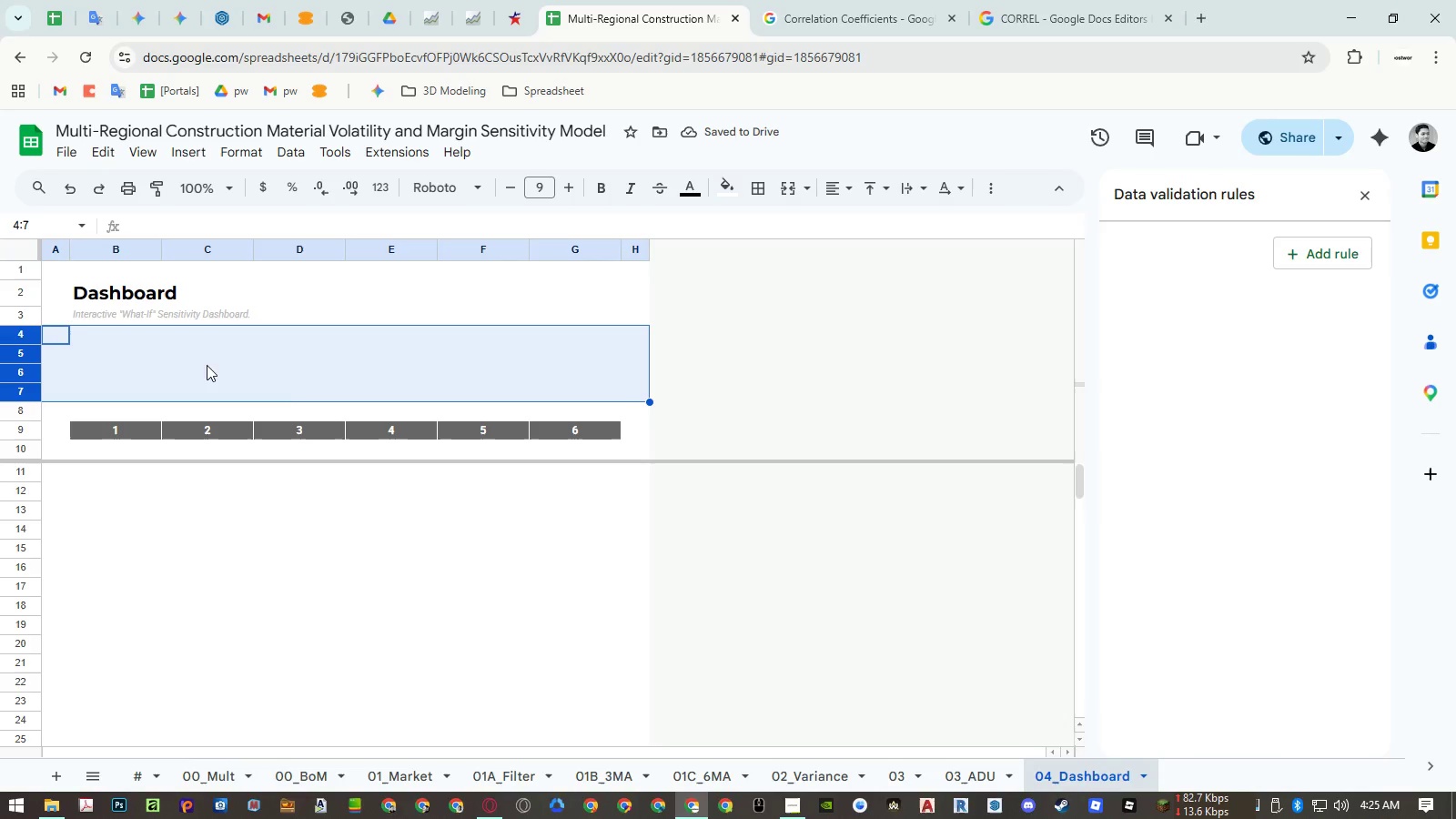 
wait(5.3)
 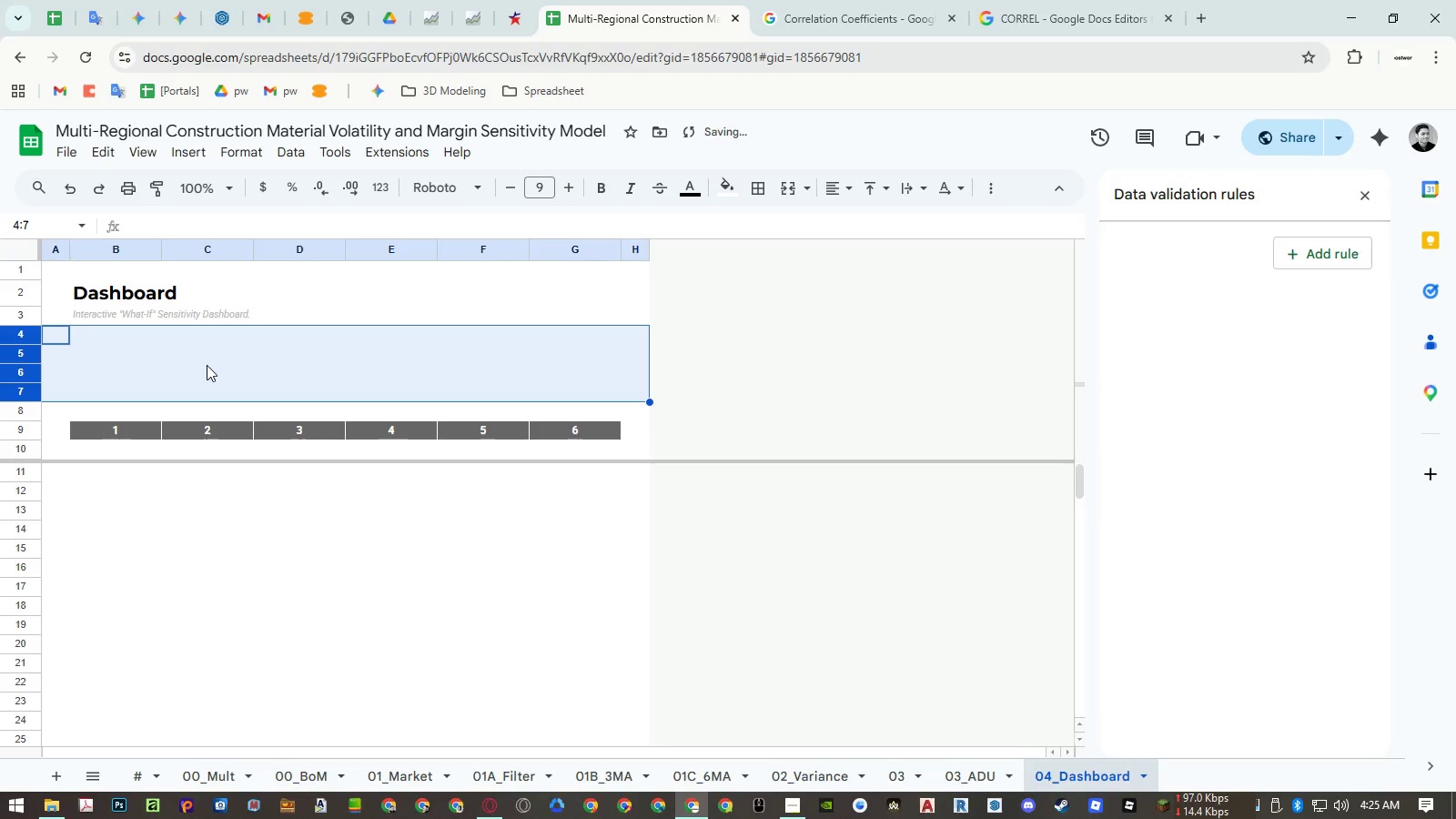 
left_click([790, 802])